 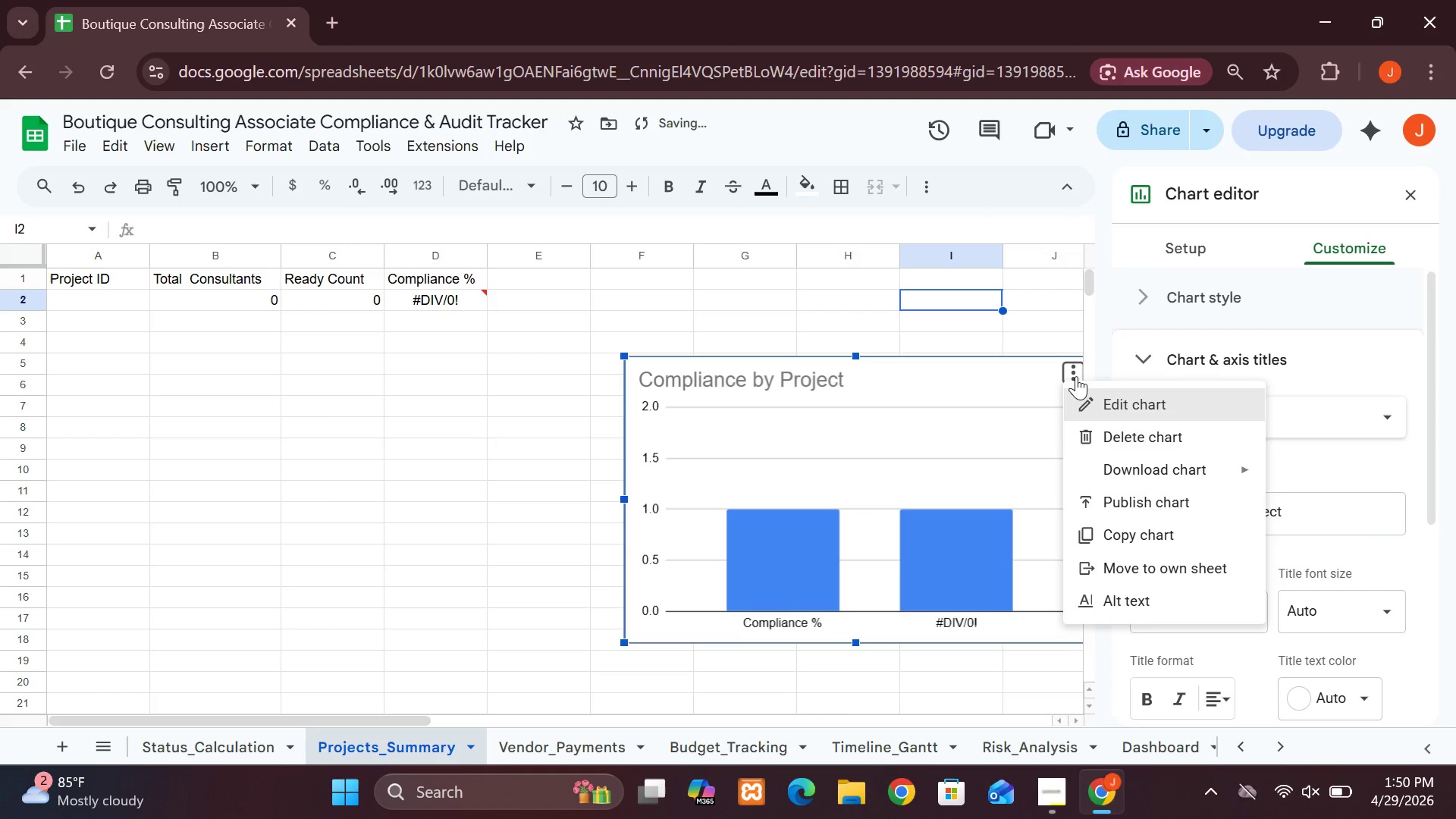 
left_click([1120, 544])
 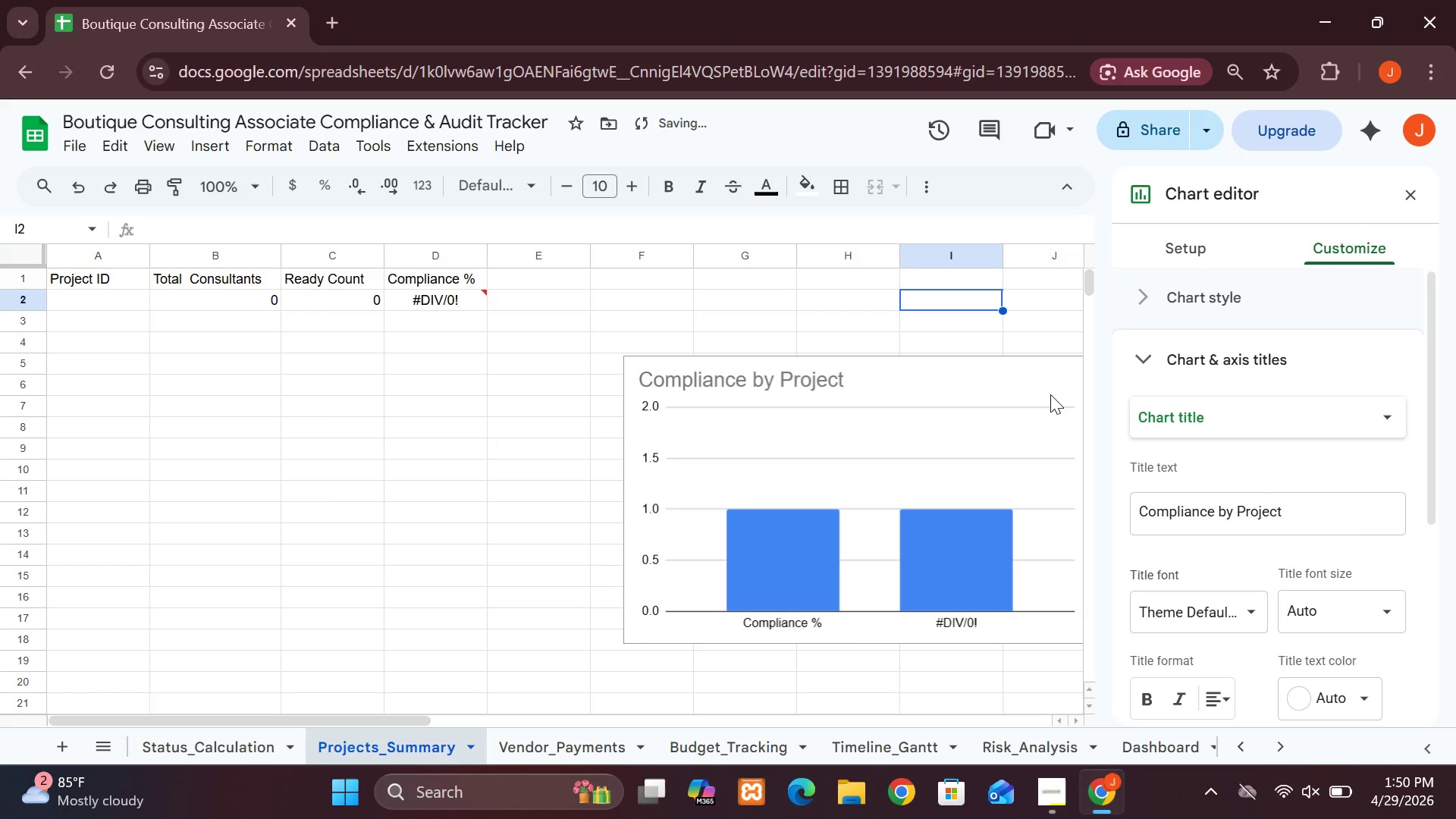 
left_click([1050, 393])
 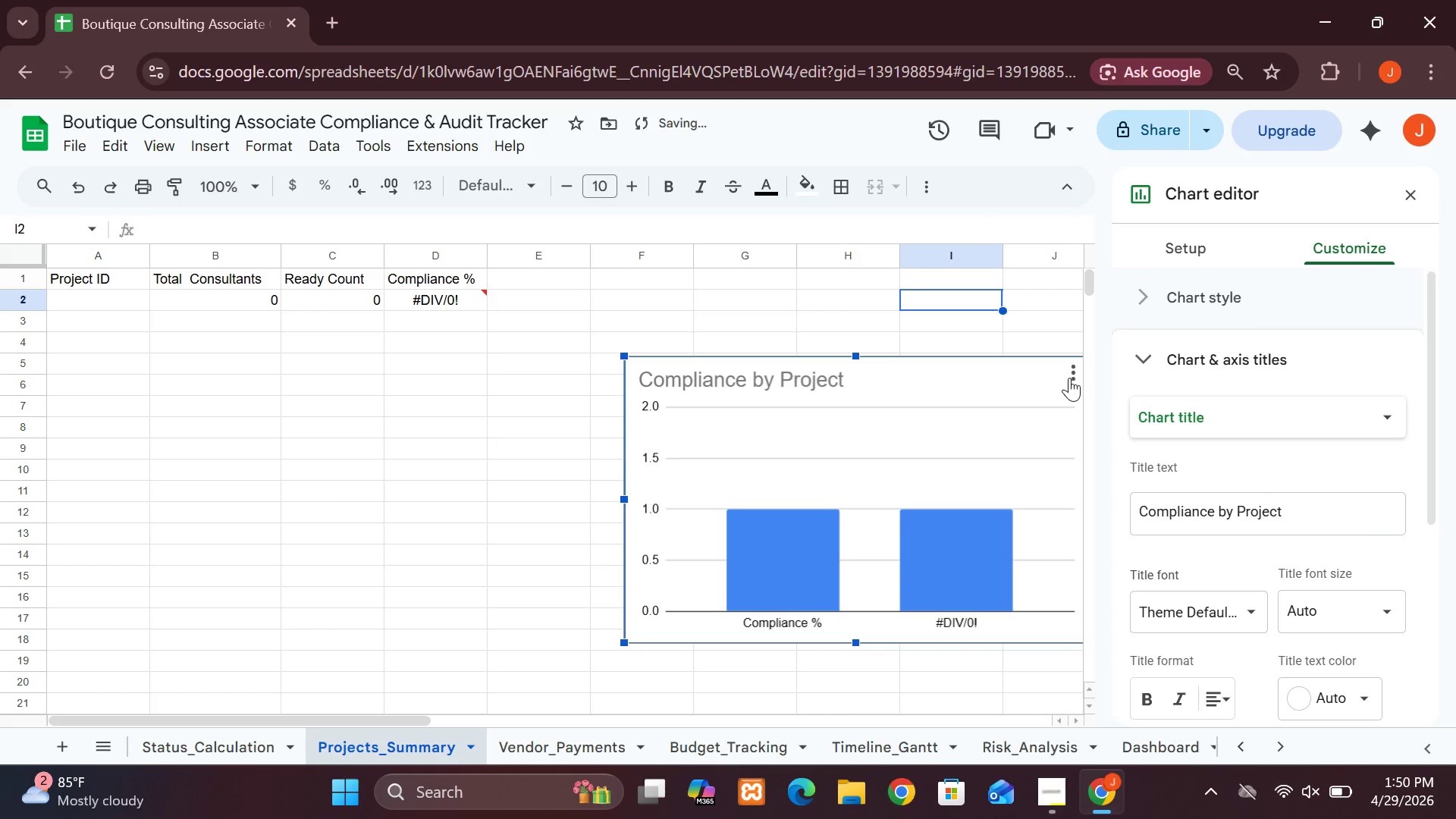 
left_click([1069, 378])
 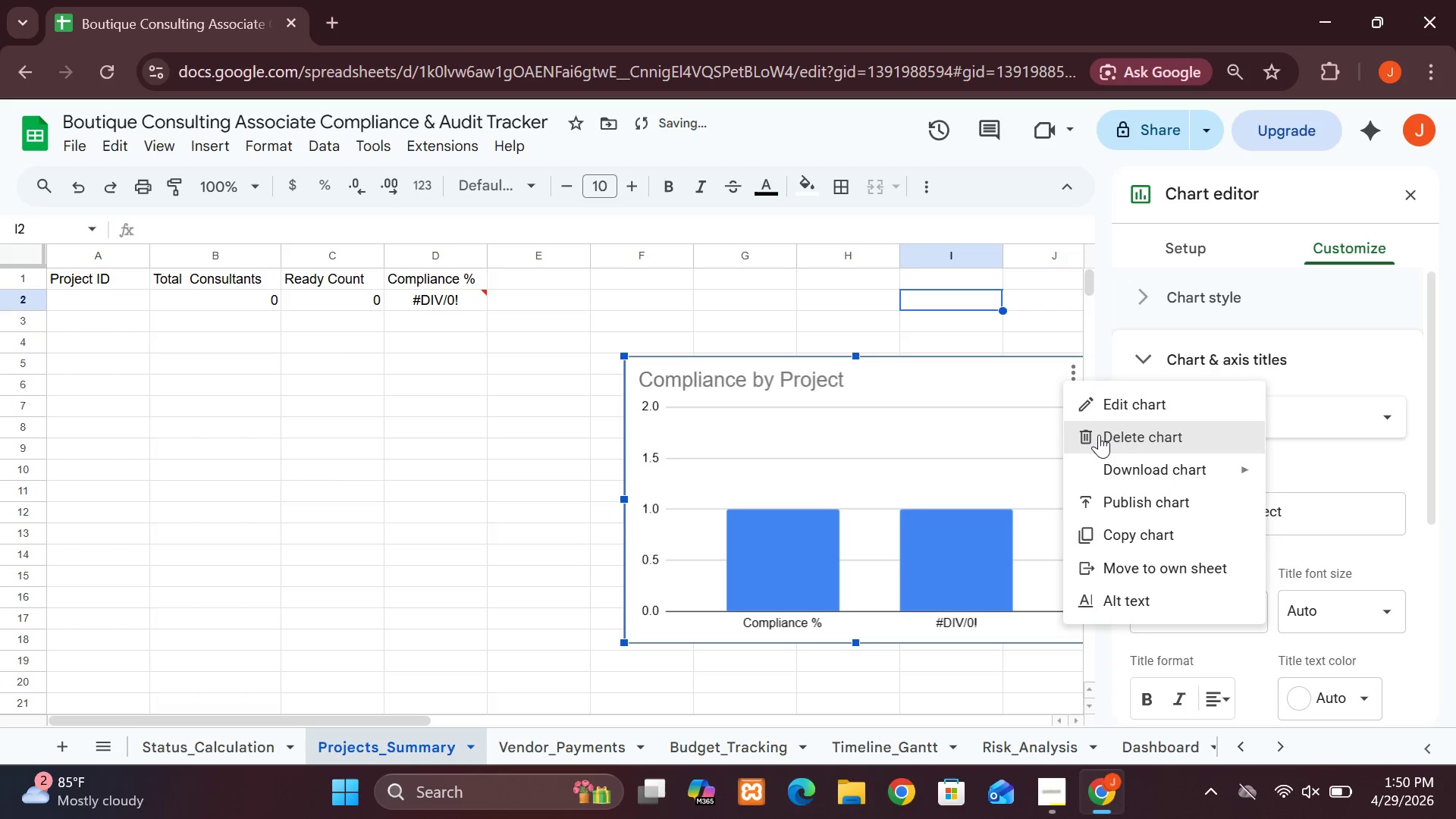 
left_click([1099, 442])
 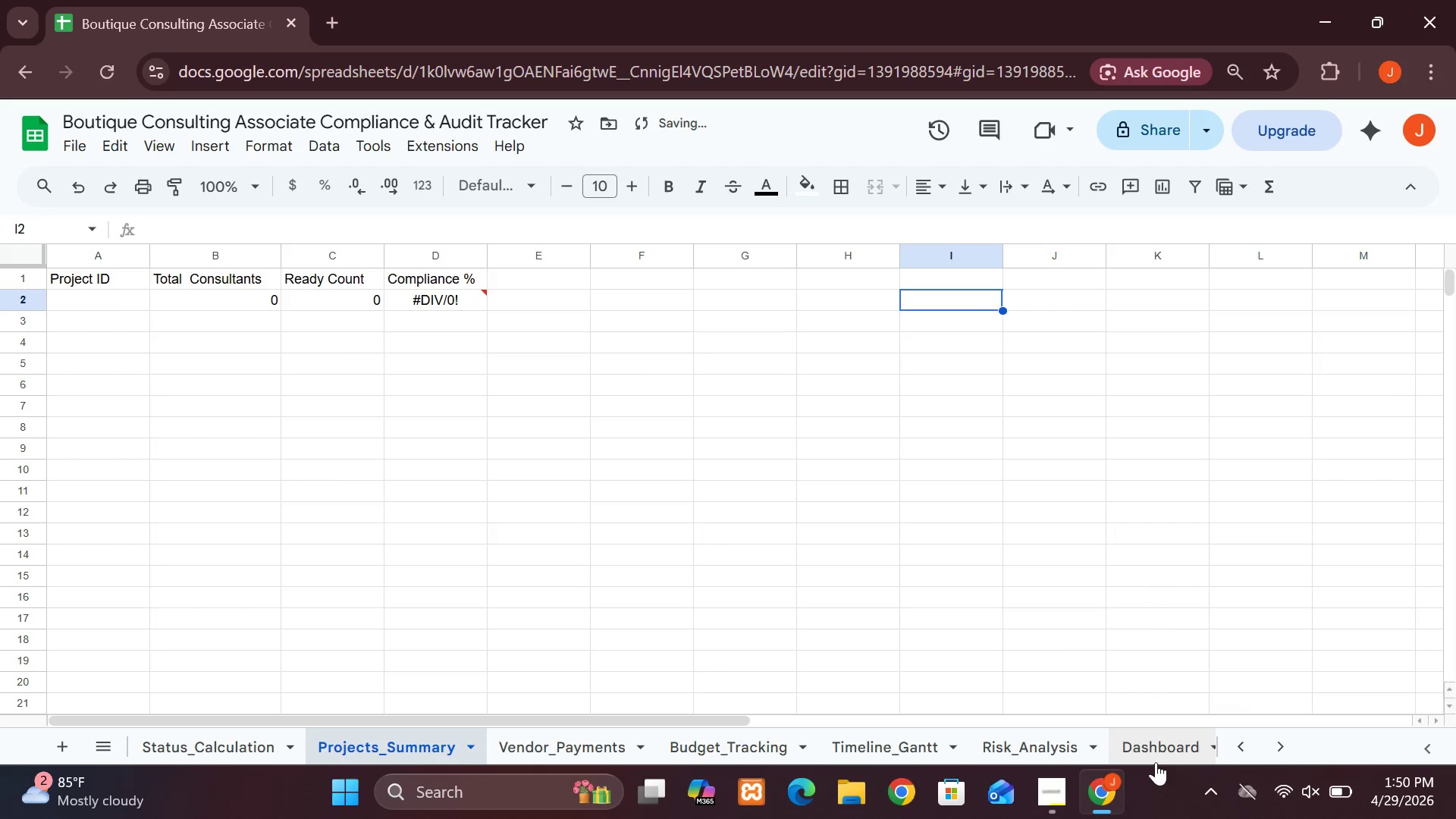 
left_click([1144, 733])
 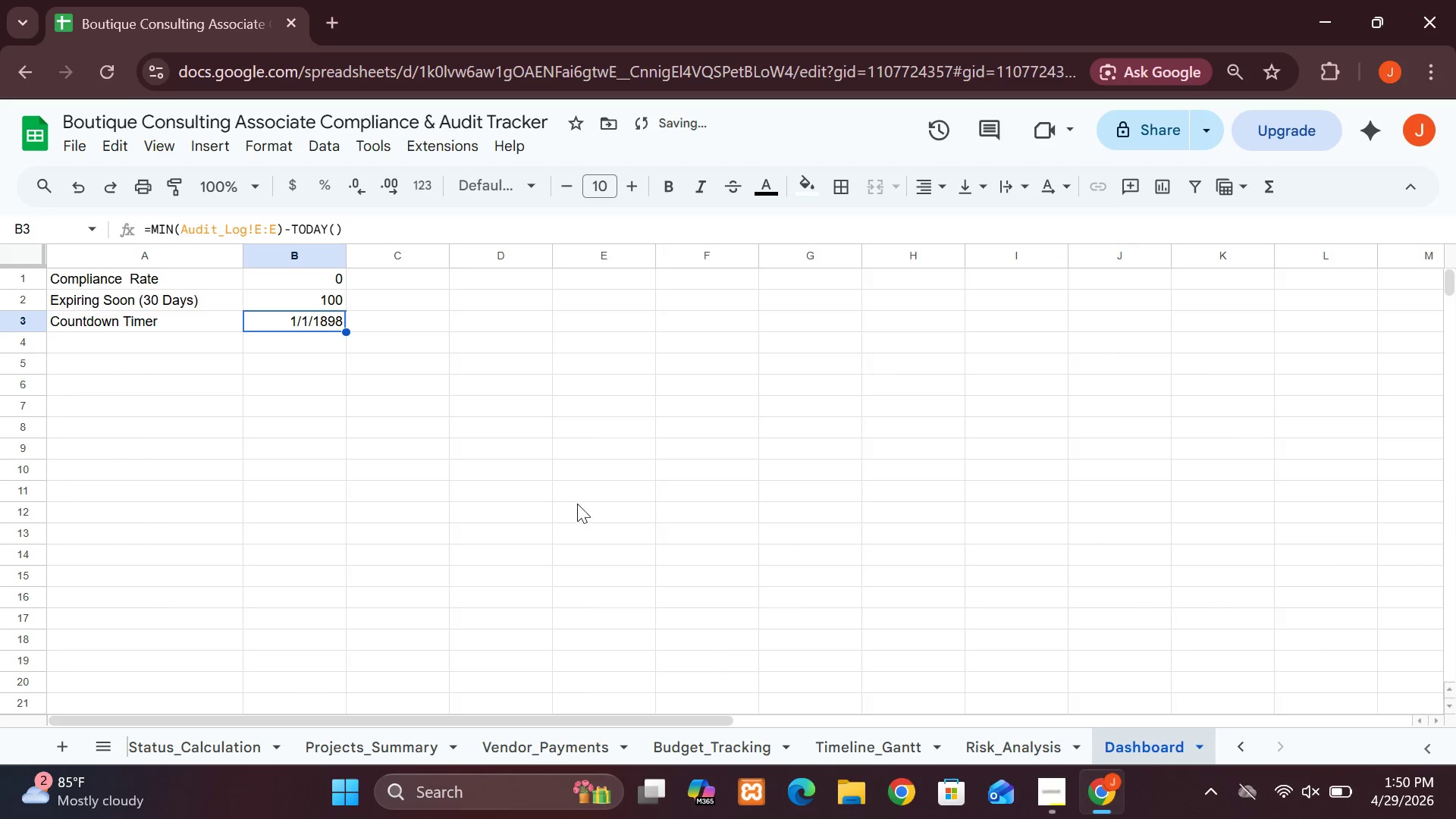 
left_click([577, 504])
 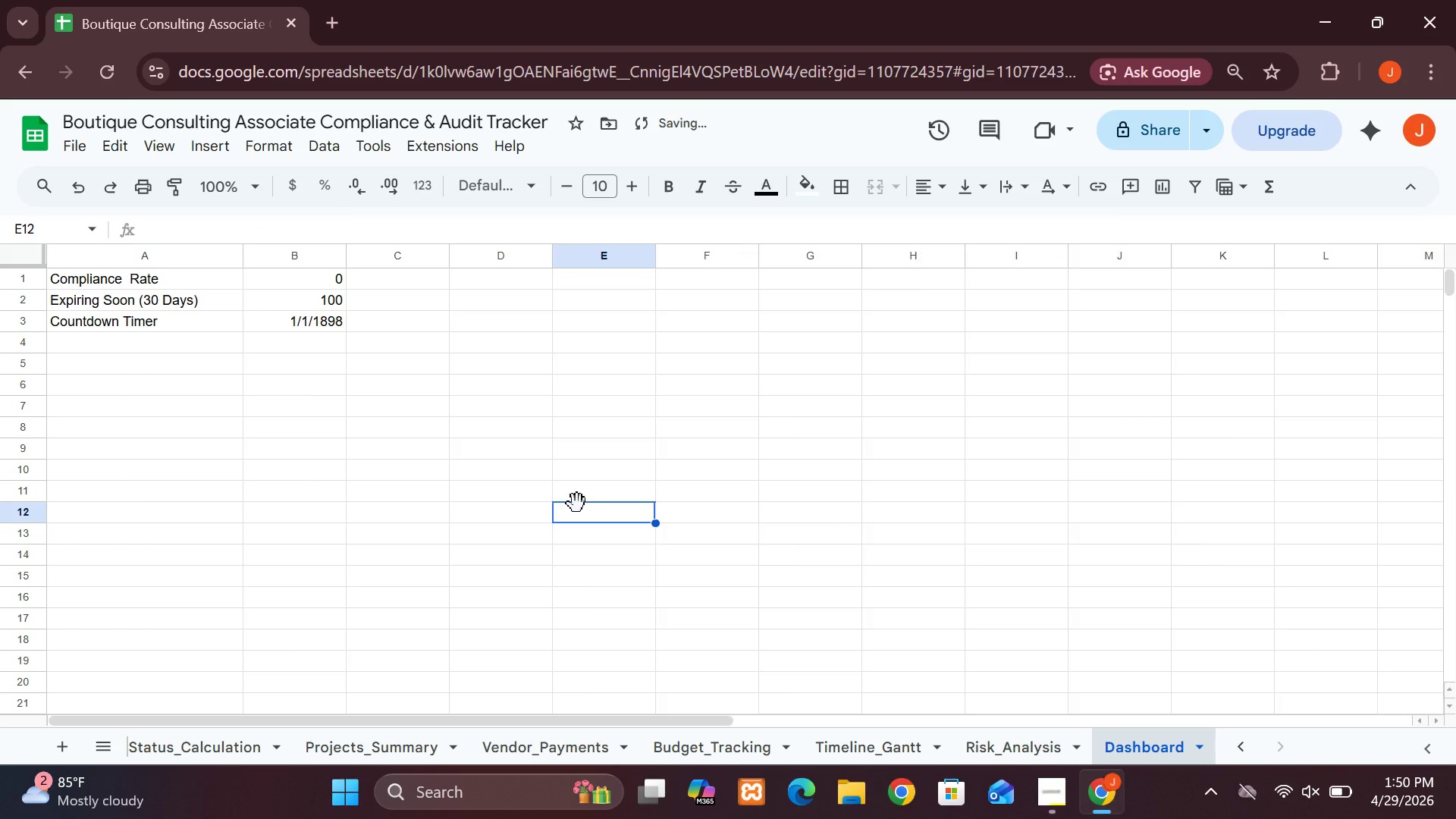 
left_click([577, 504])
 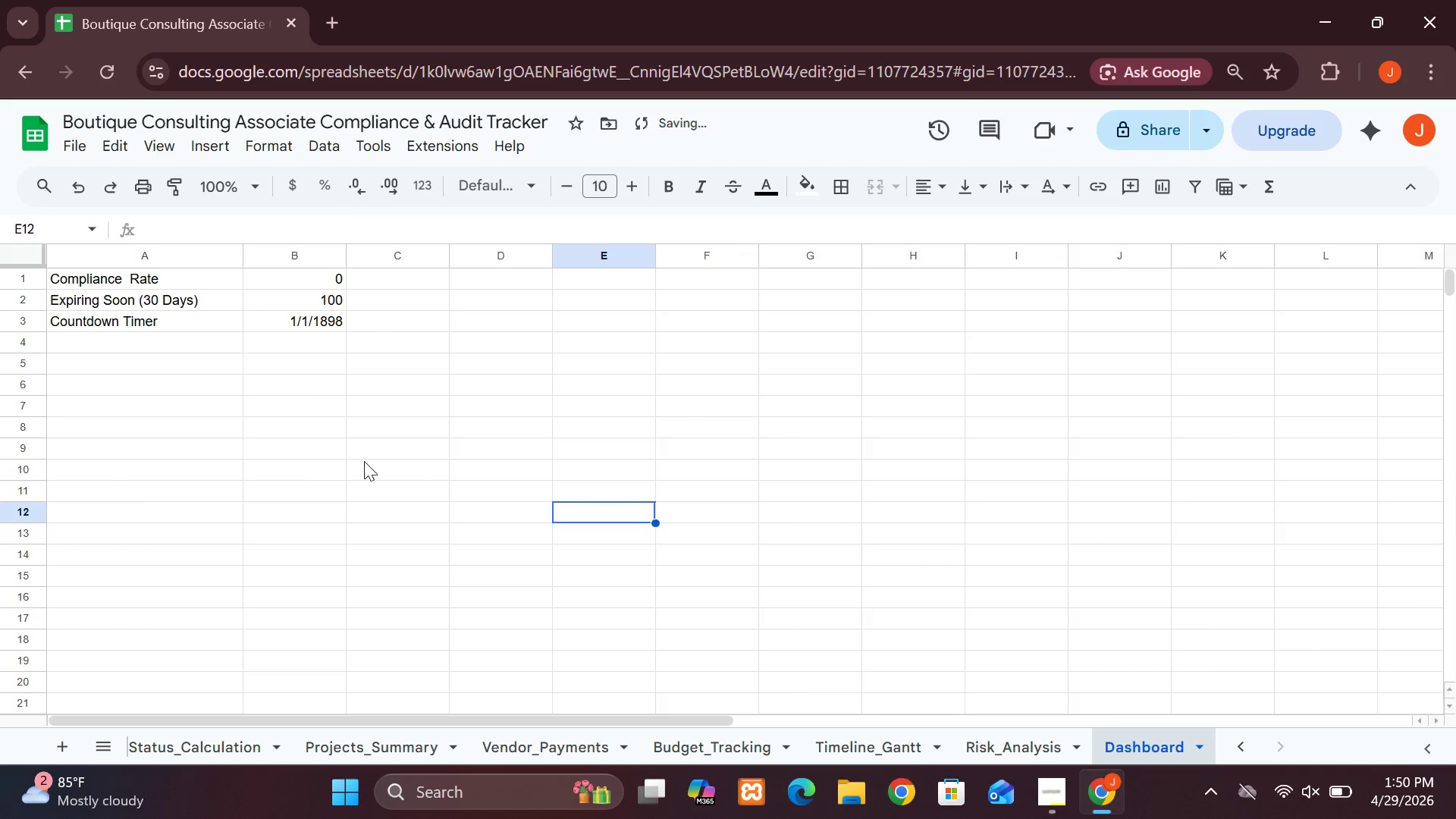 
left_click([356, 461])
 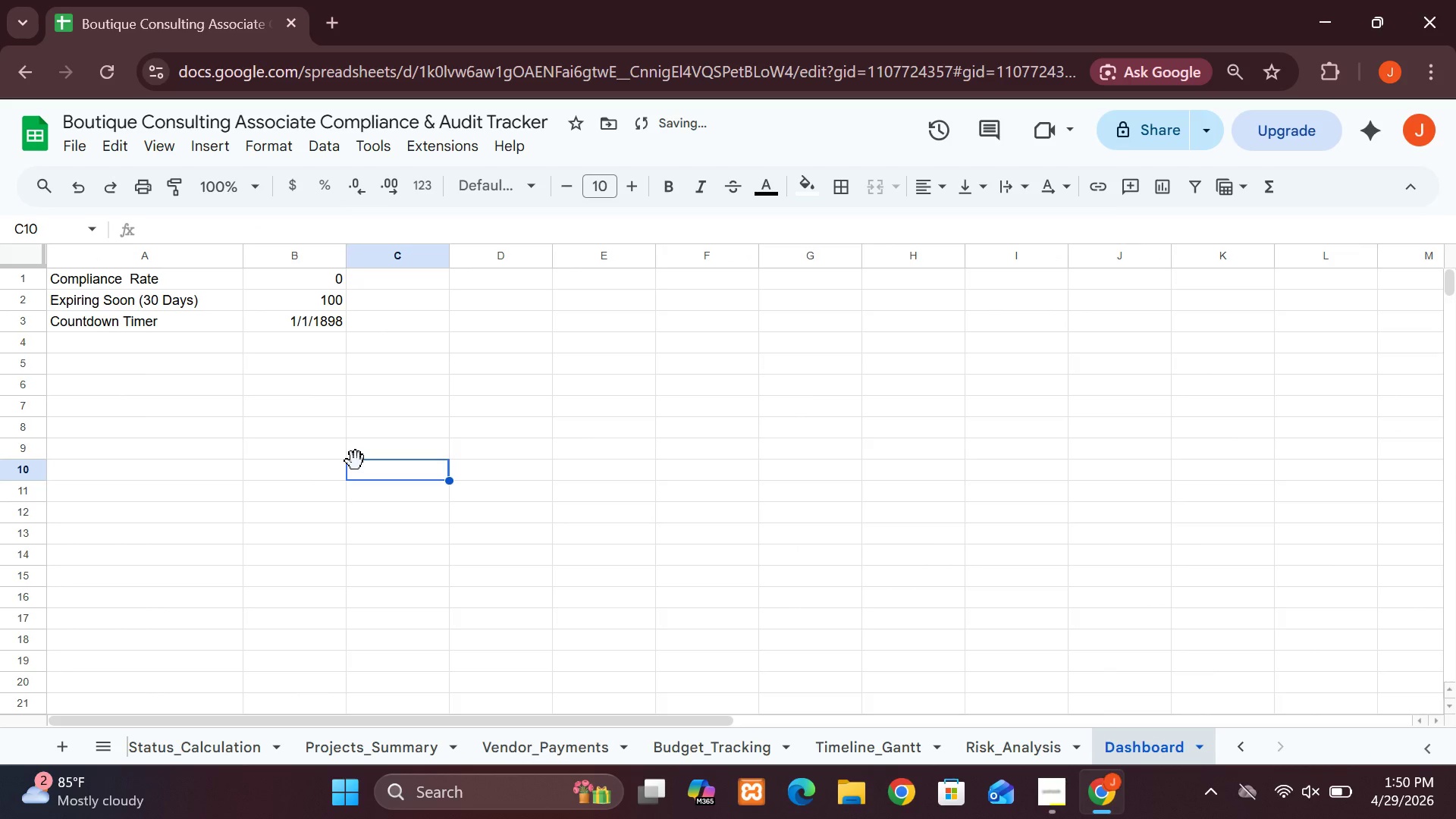 
left_click([356, 461])
 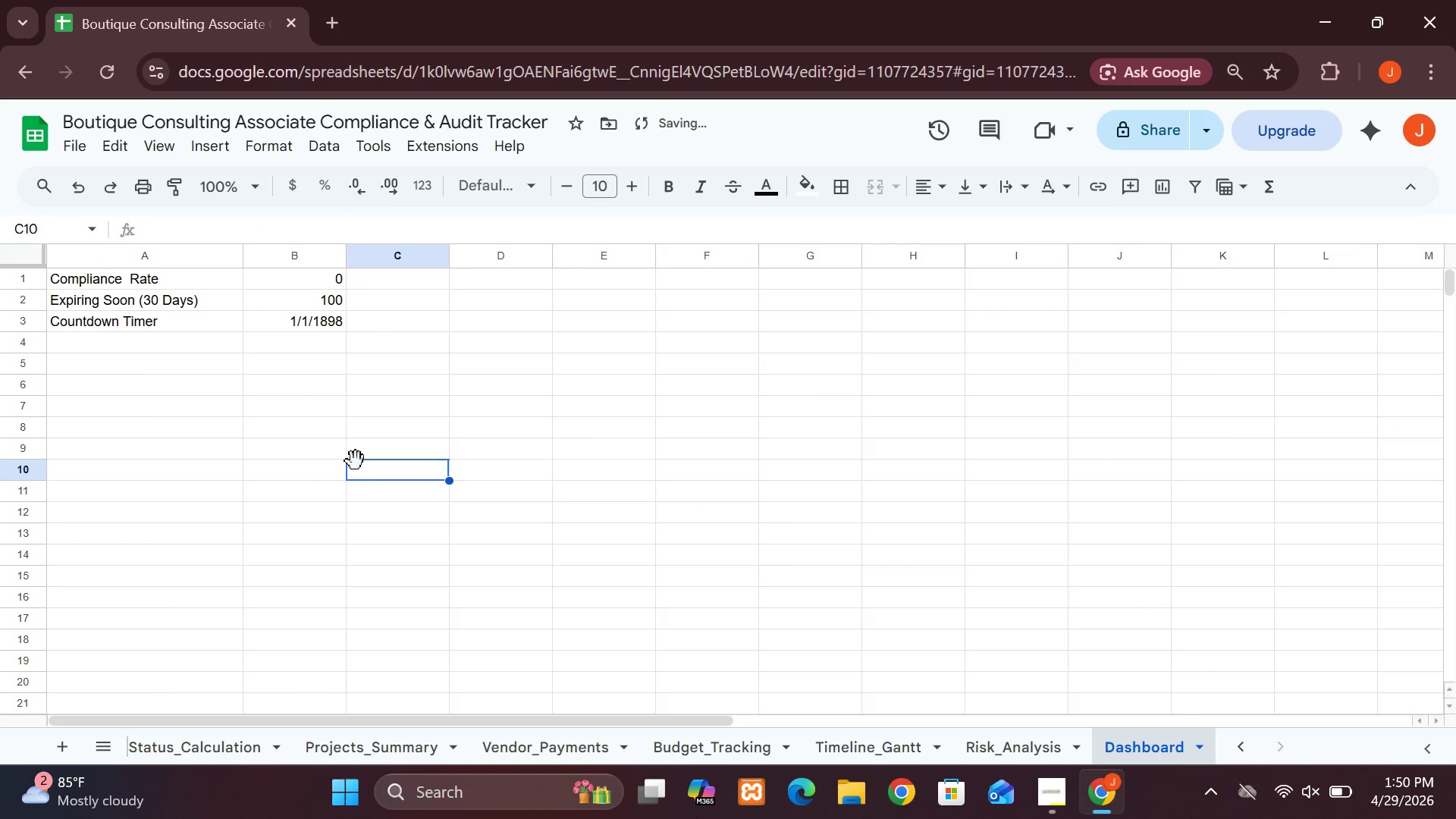 
left_click([356, 461])
 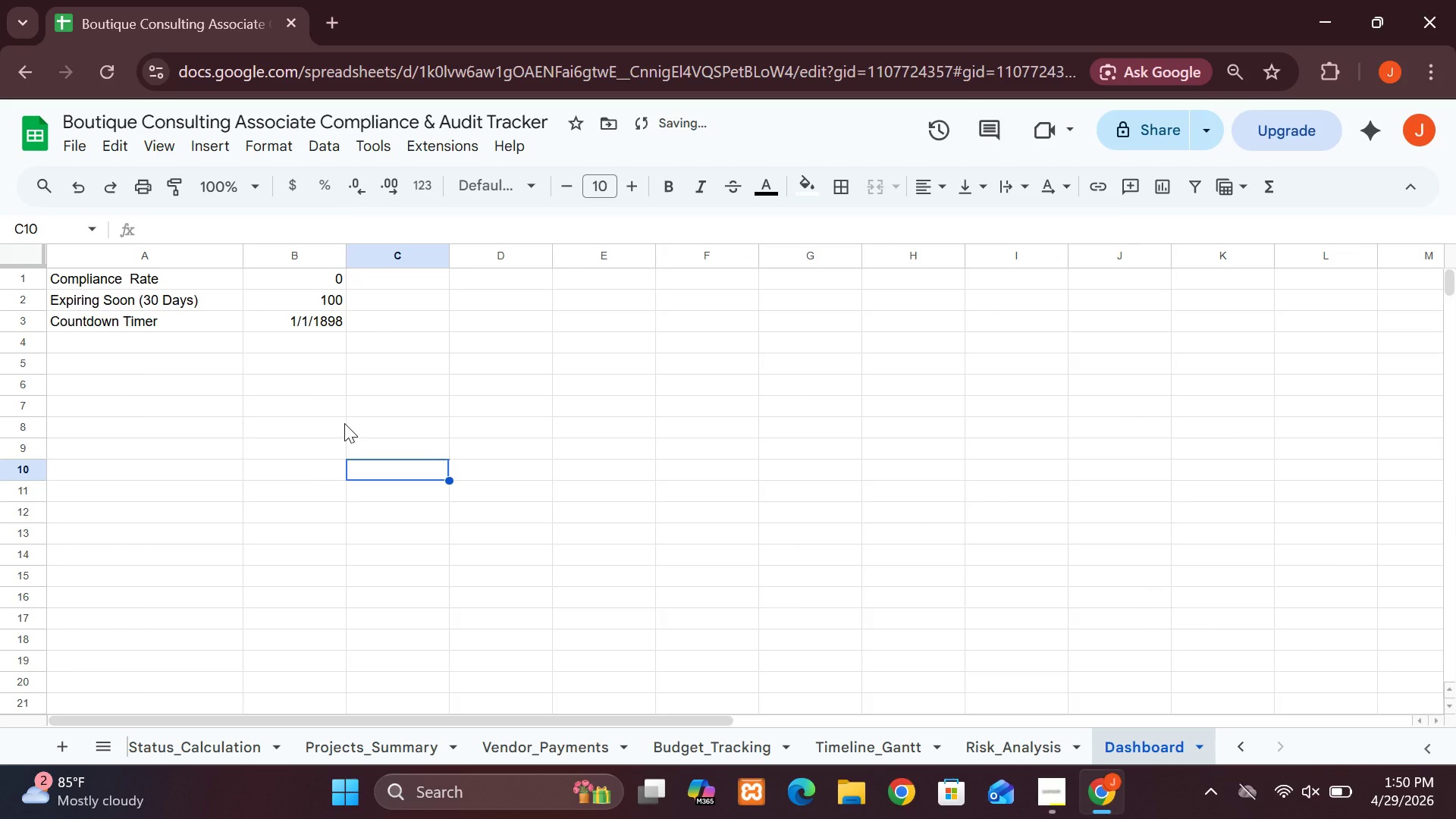 
hold_key(key=ControlLeft, duration=0.69)
 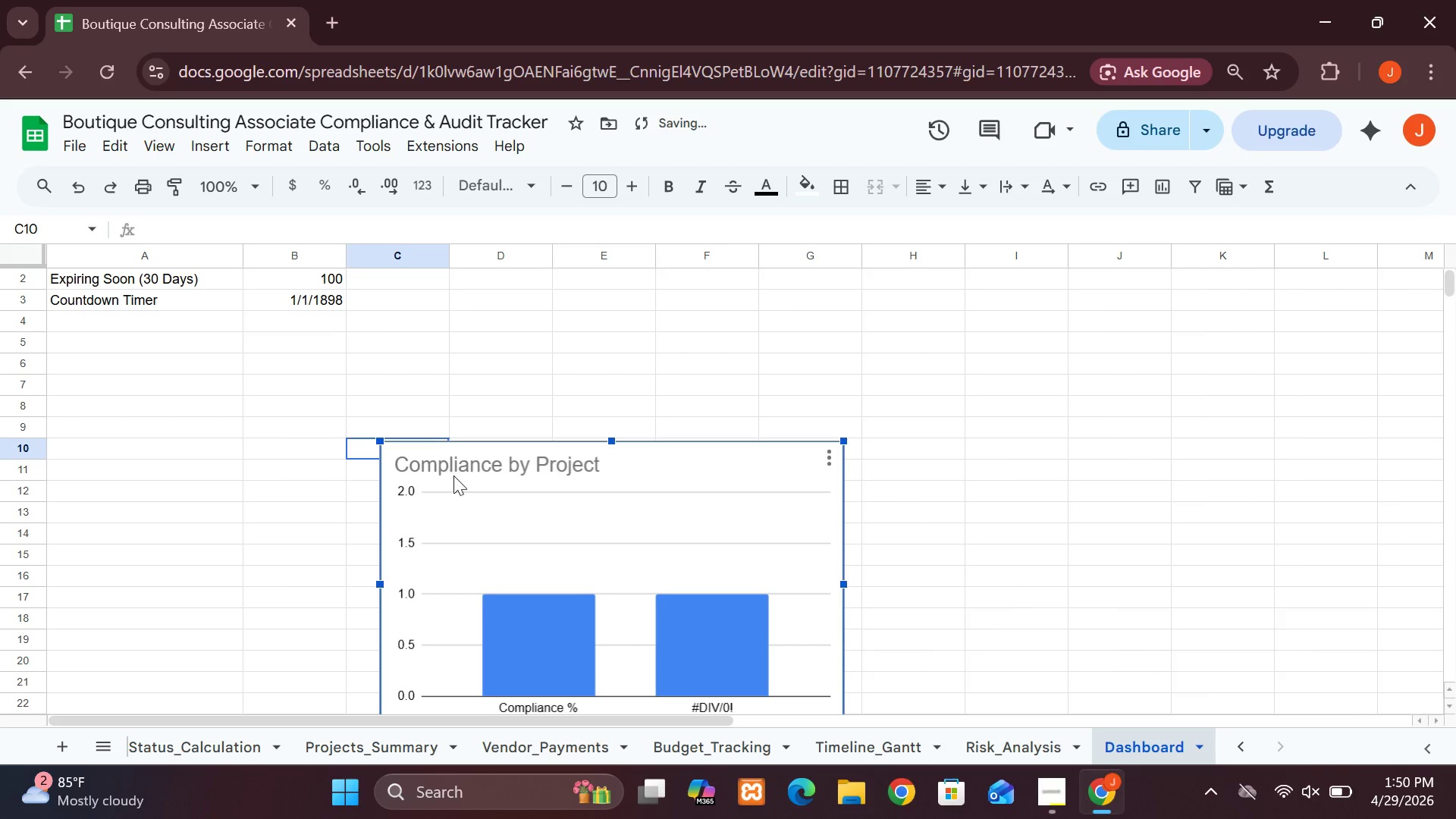 
hold_key(key=V, duration=0.33)
 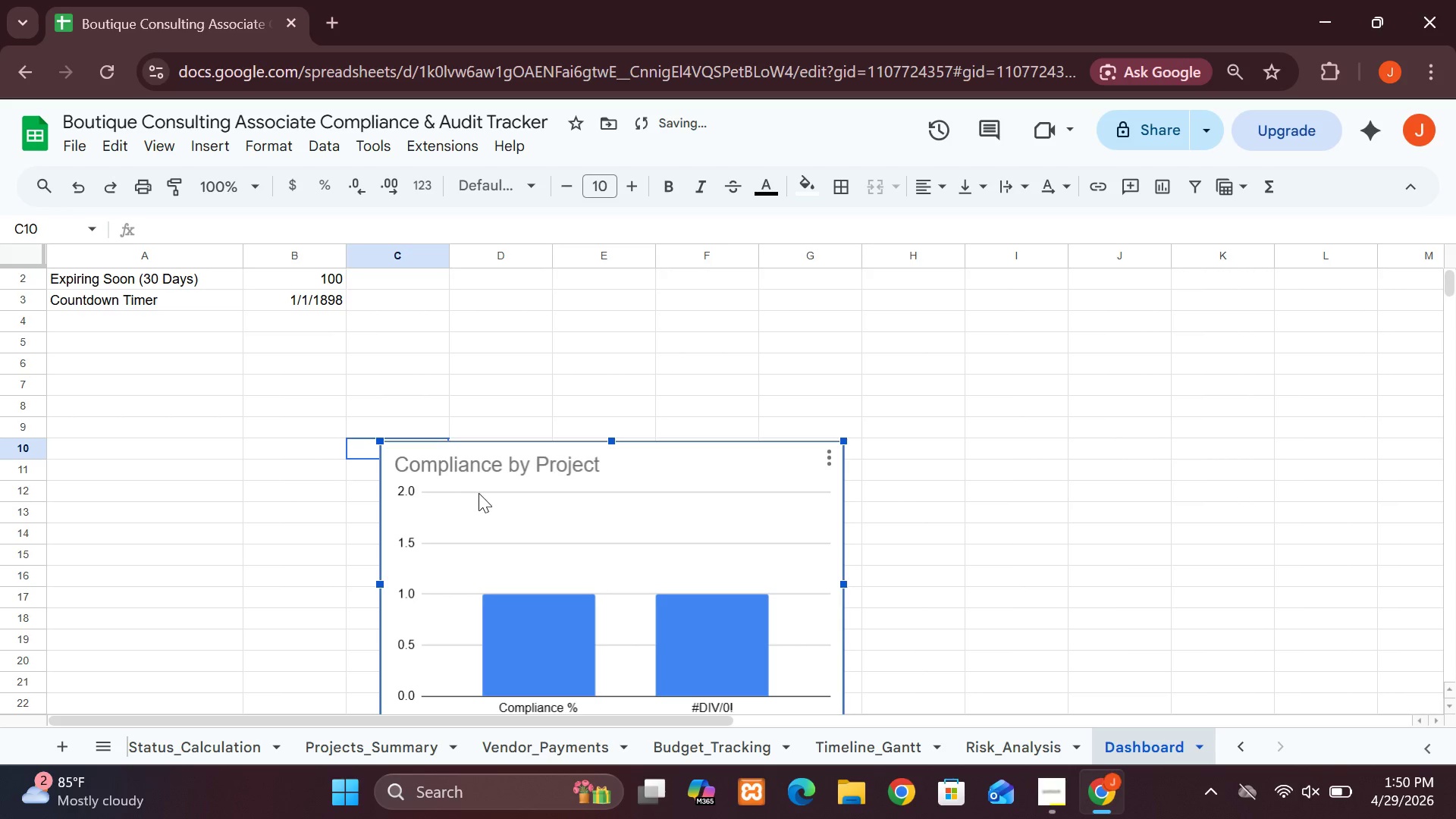 
left_click_drag(start_coordinate=[479, 493], to_coordinate=[156, 427])
 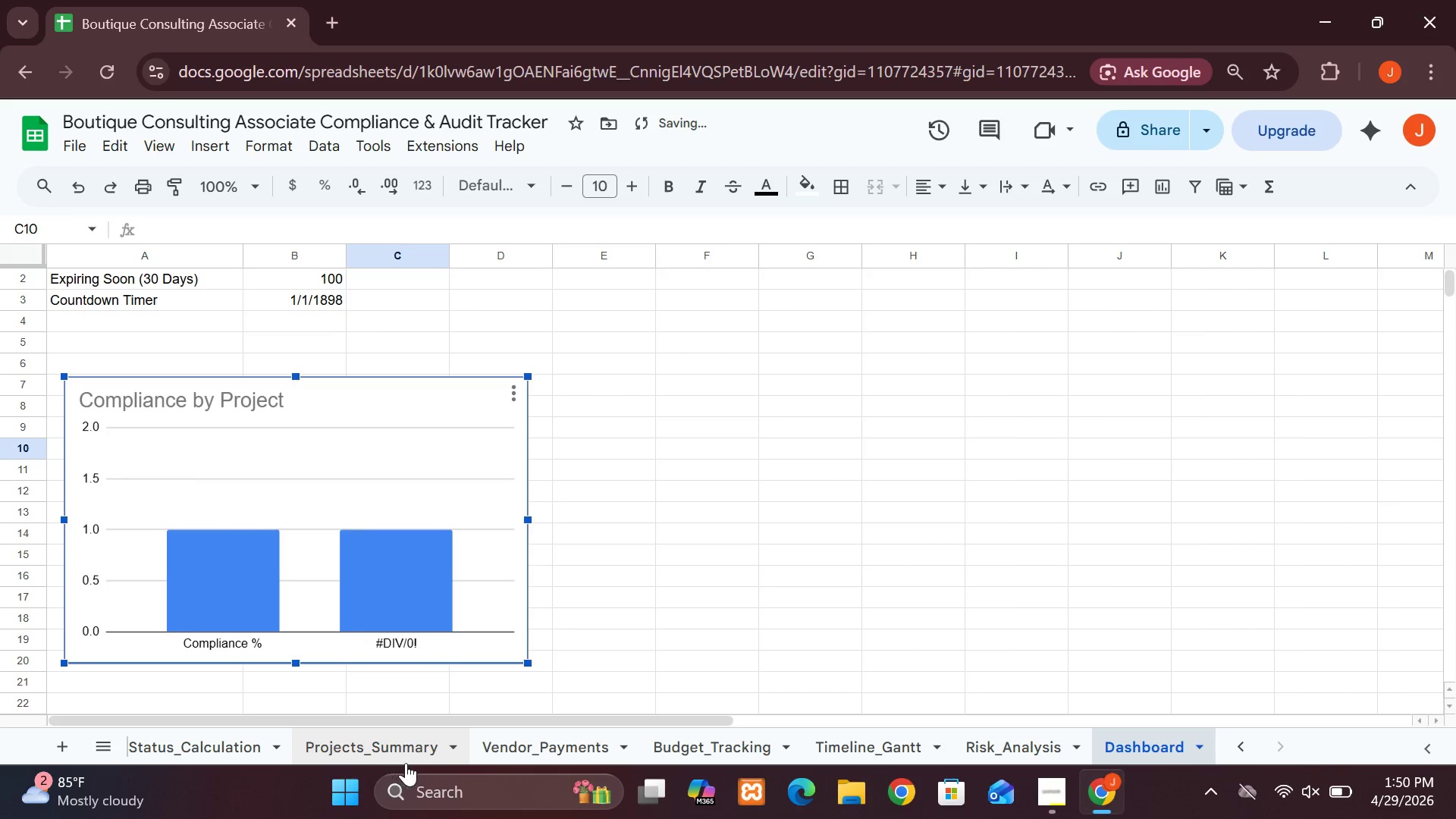 
left_click([216, 753])
 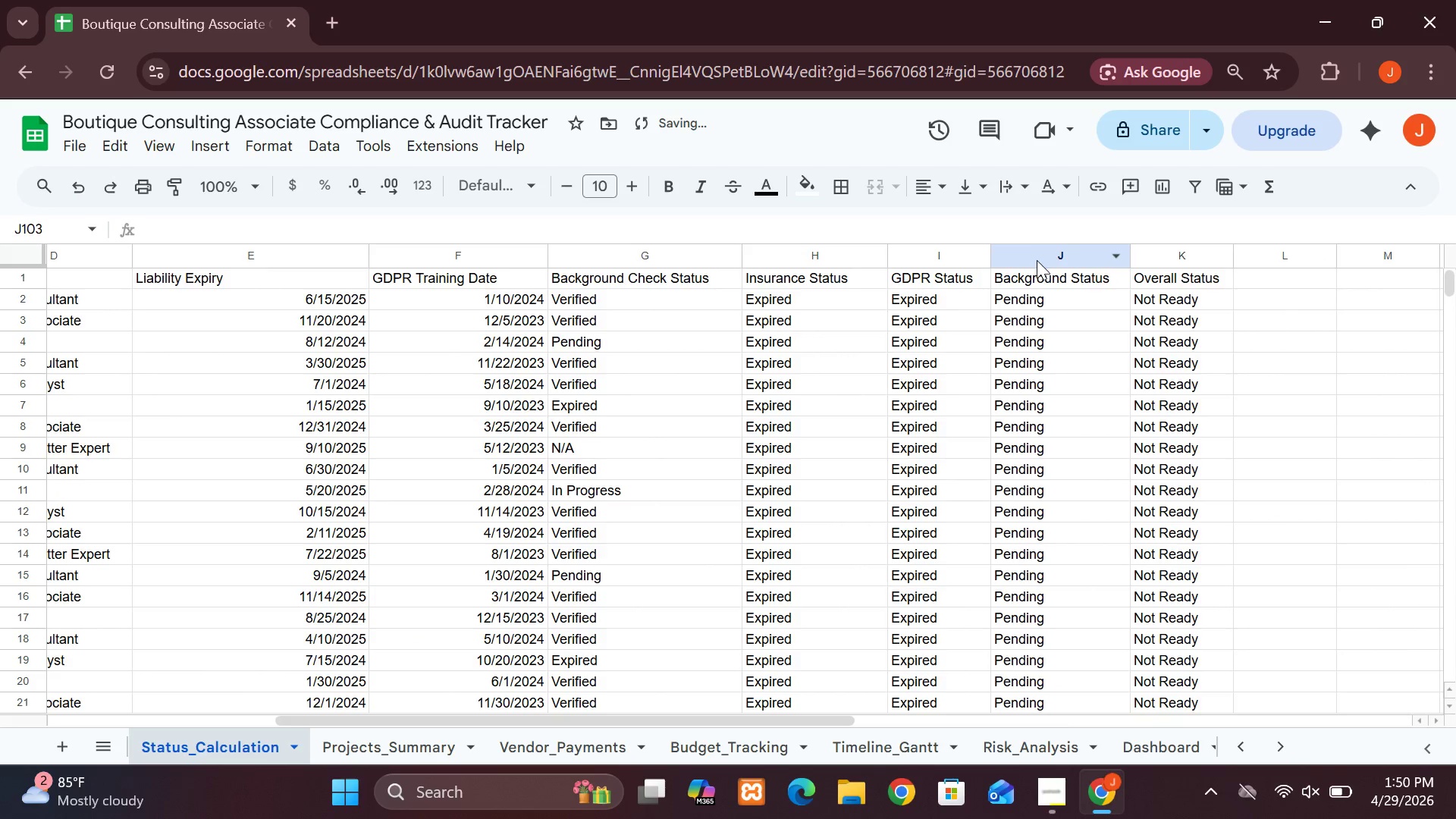 
wait(8.2)
 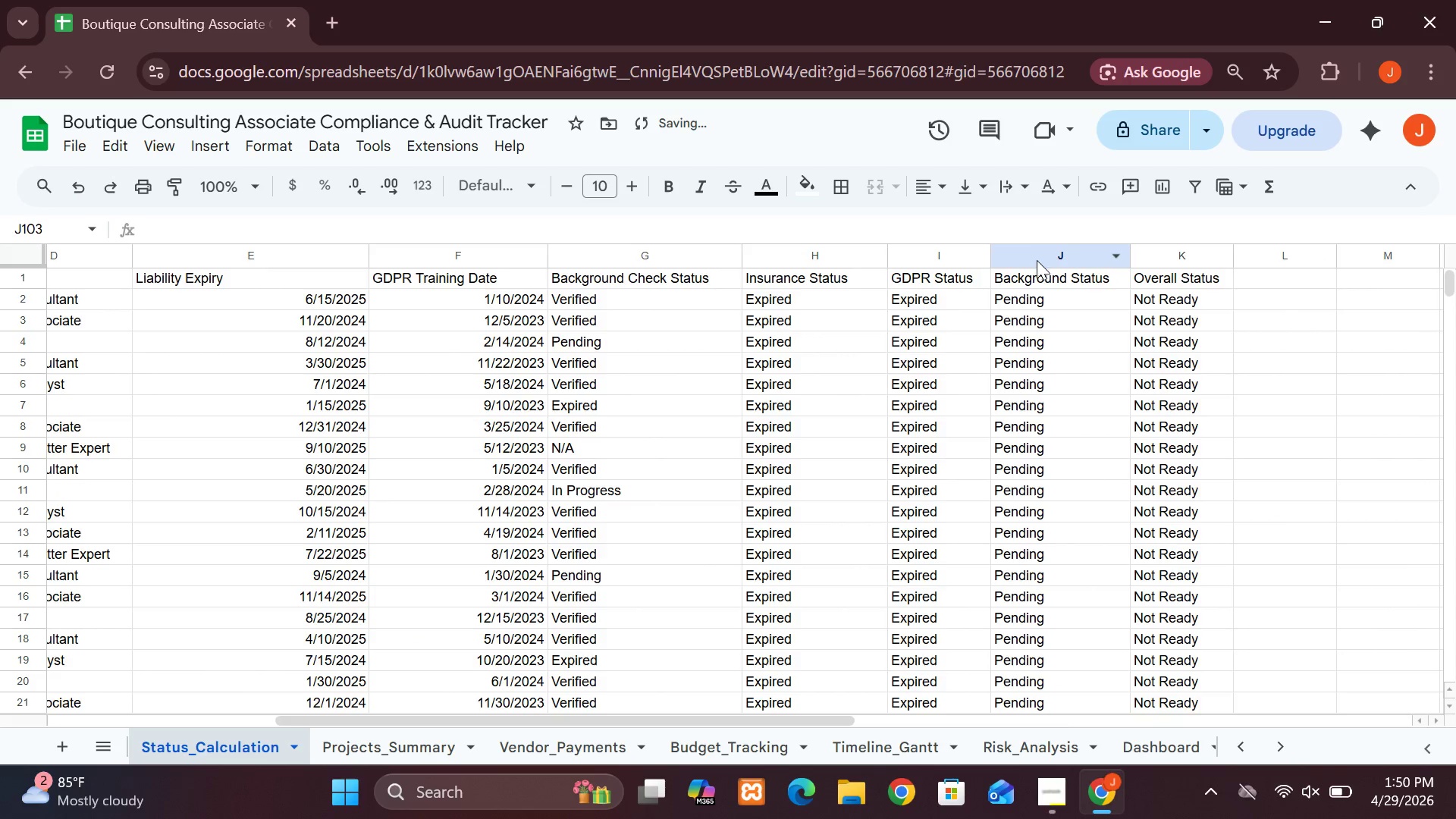 
left_click([1141, 256])
 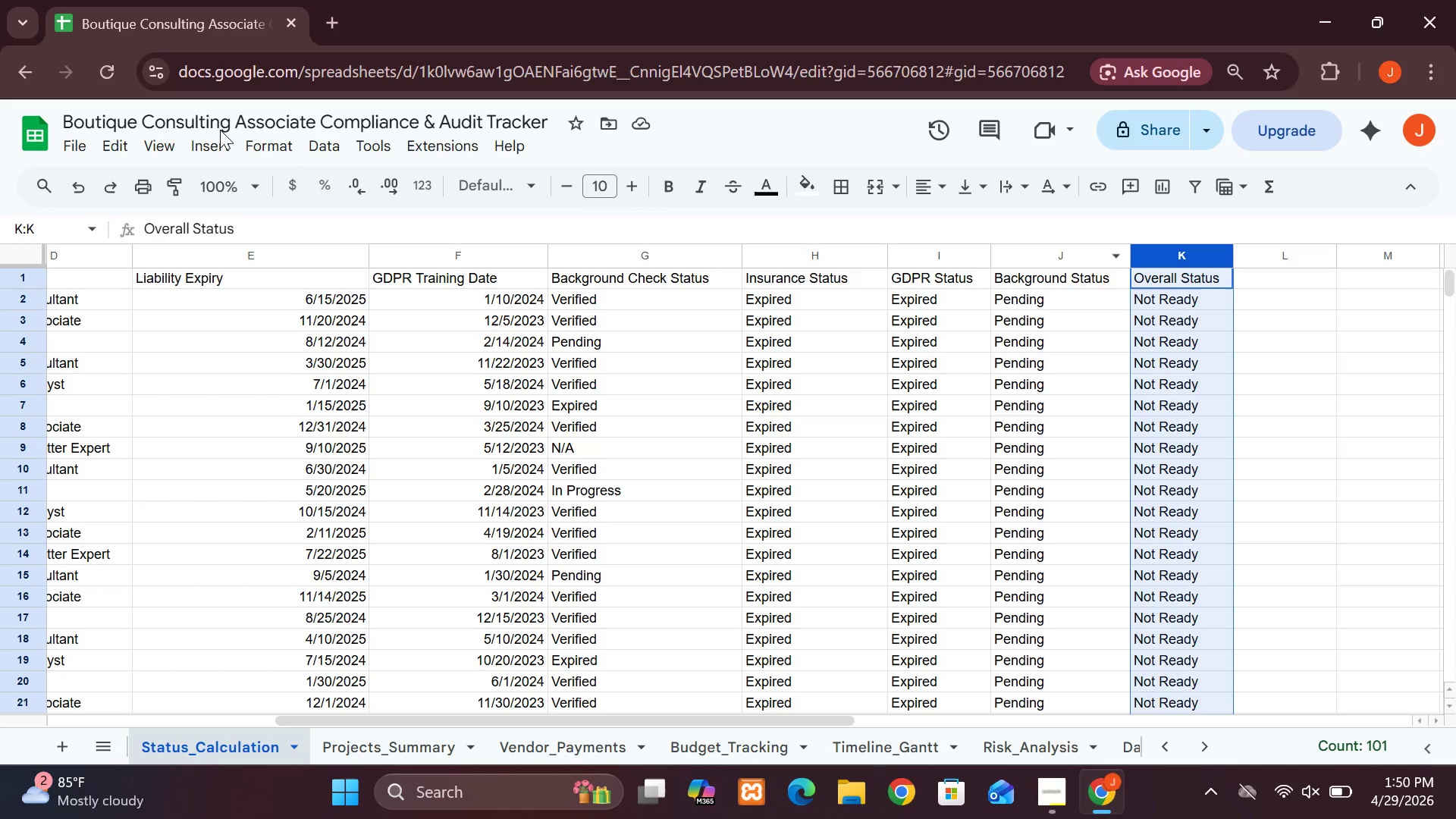 
left_click([213, 140])
 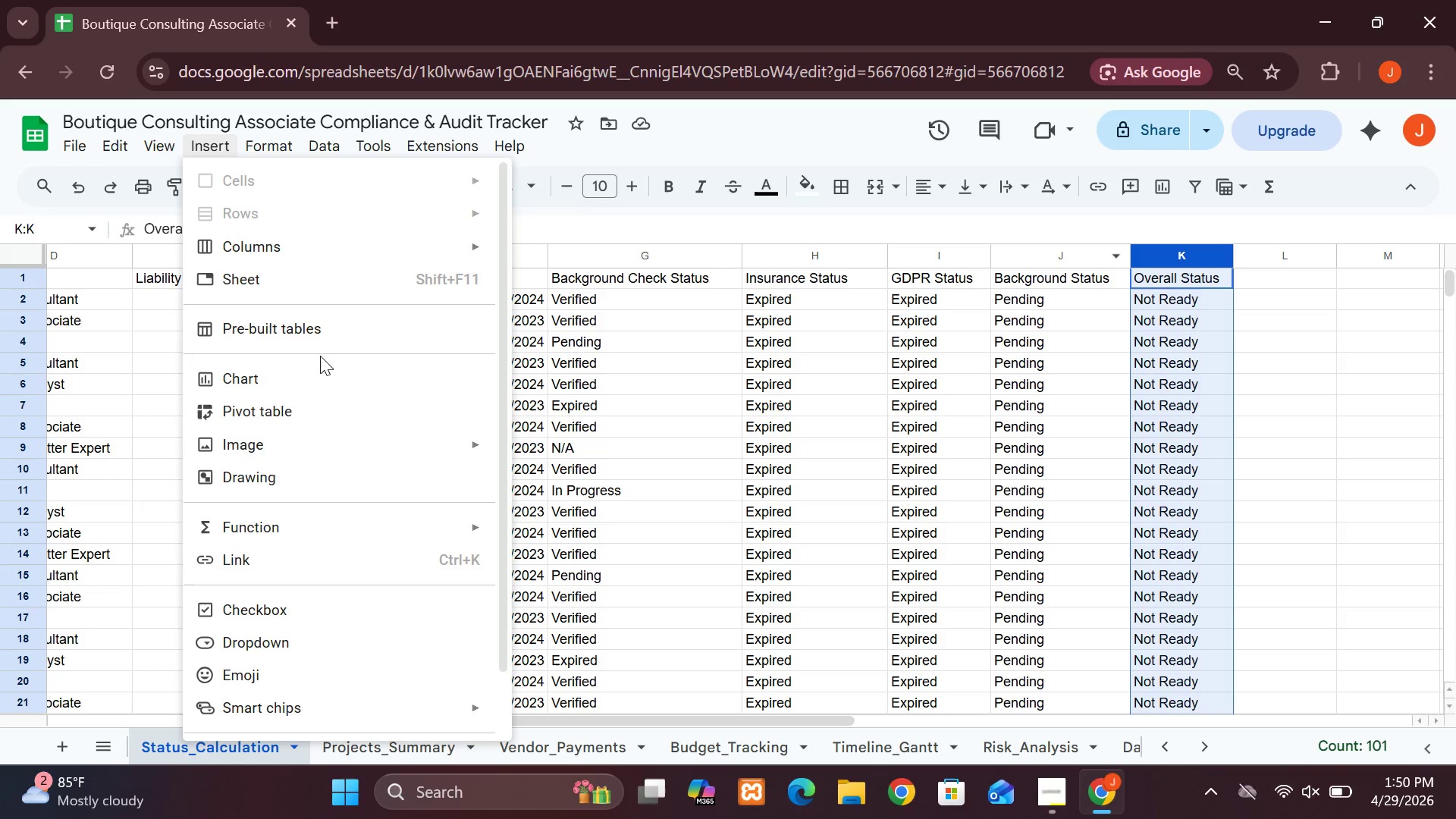 
left_click([326, 379])
 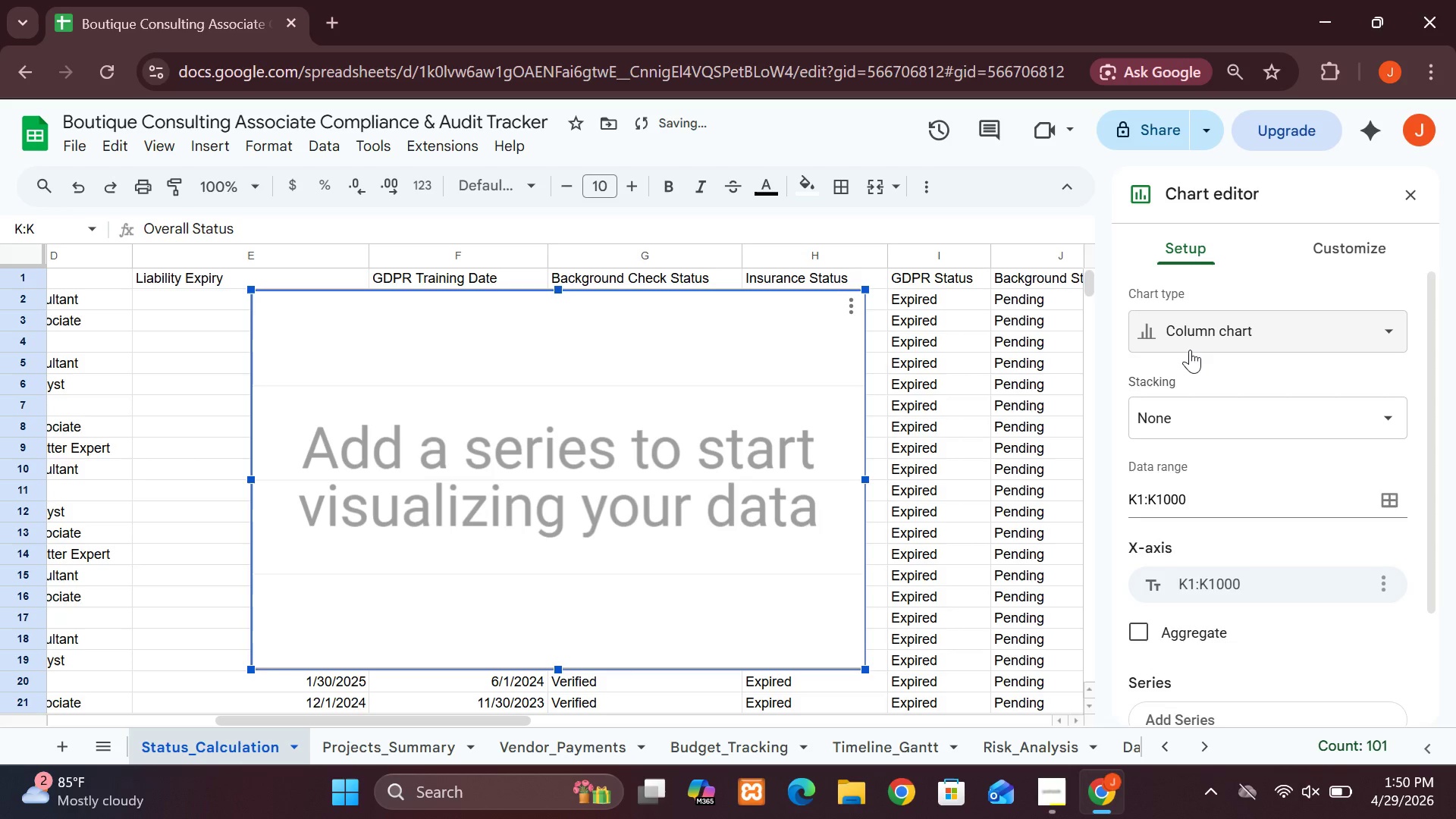 
left_click([1189, 345])
 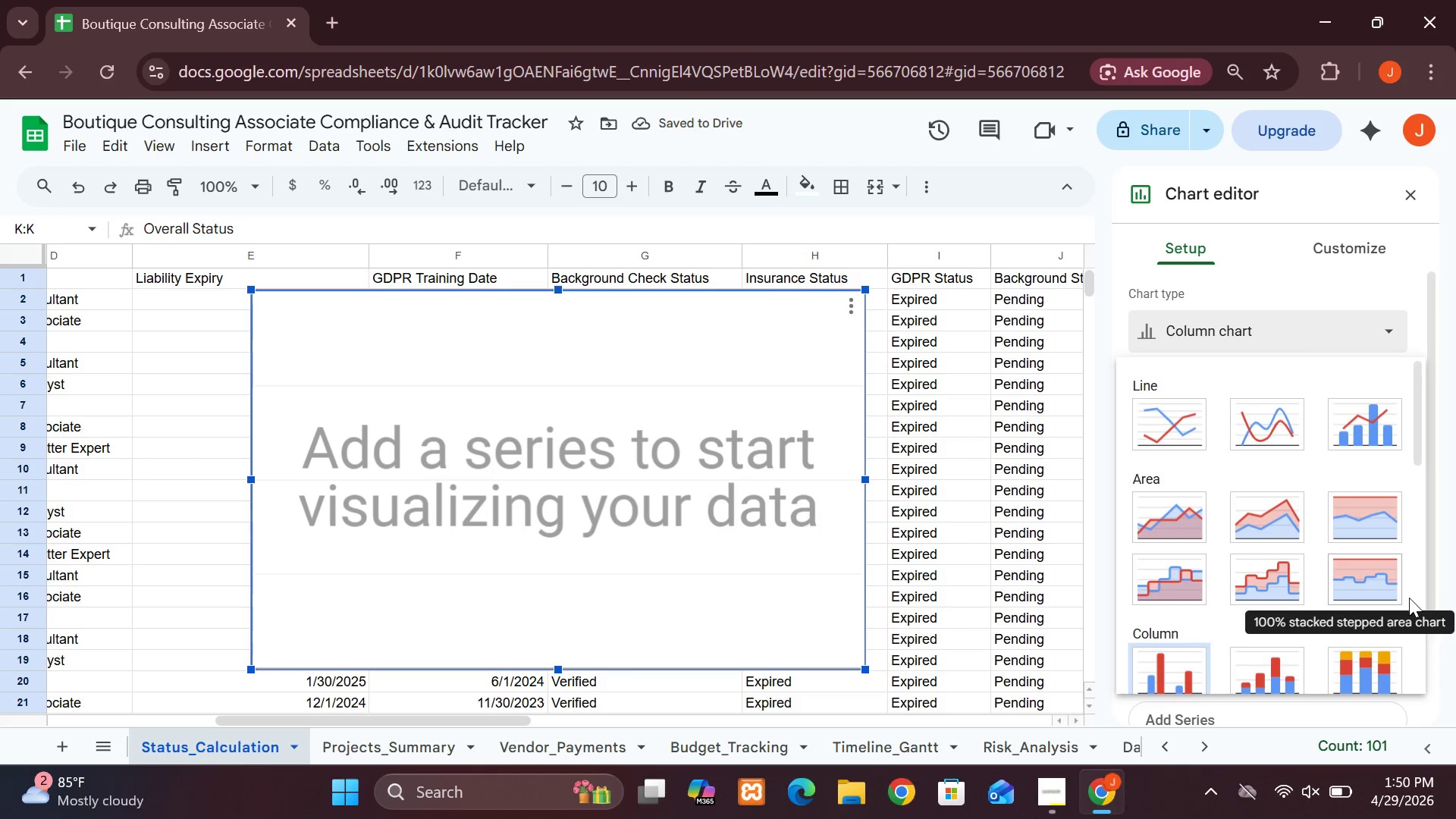 
left_click([1413, 598])
 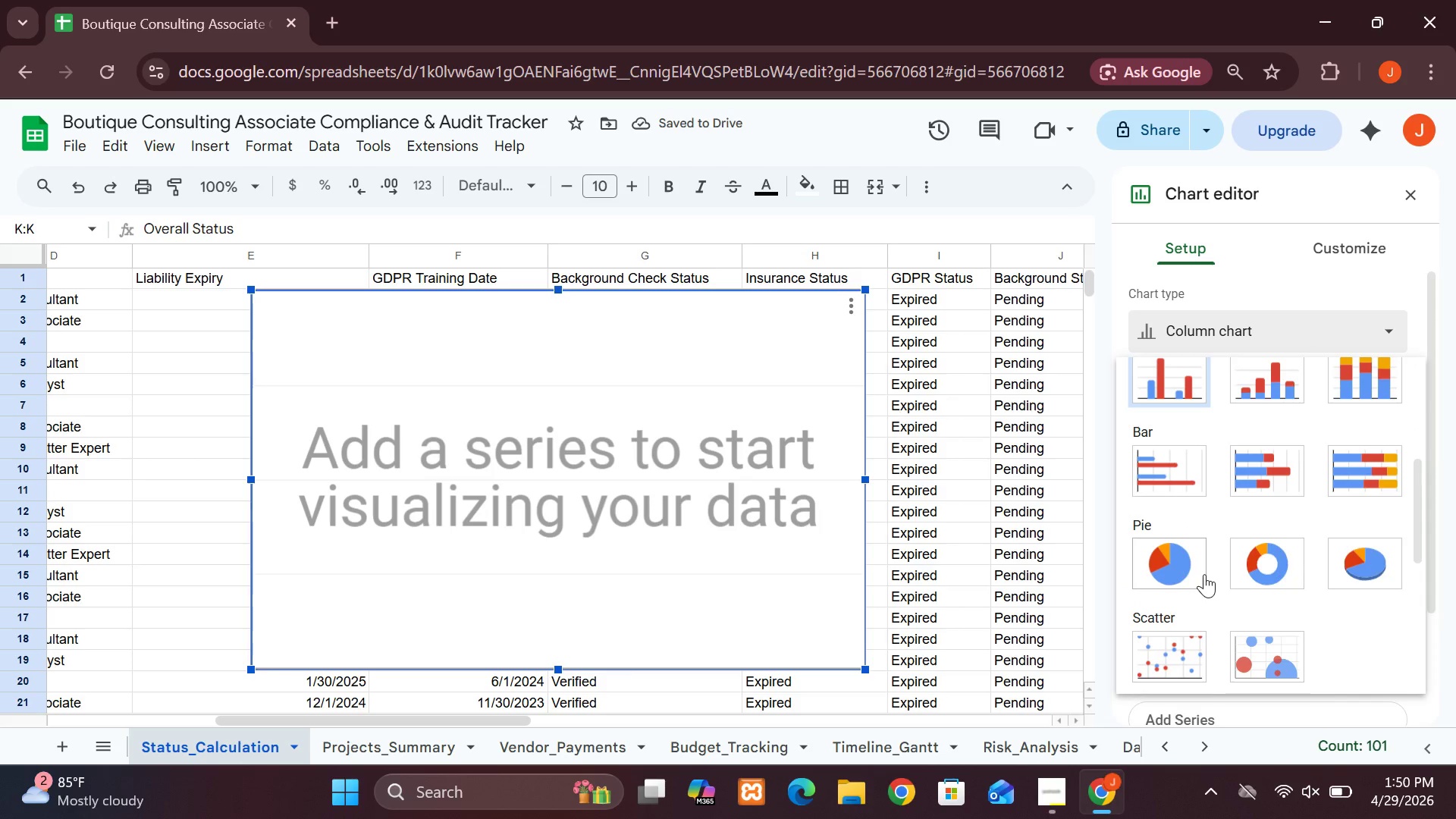 
left_click([1204, 574])
 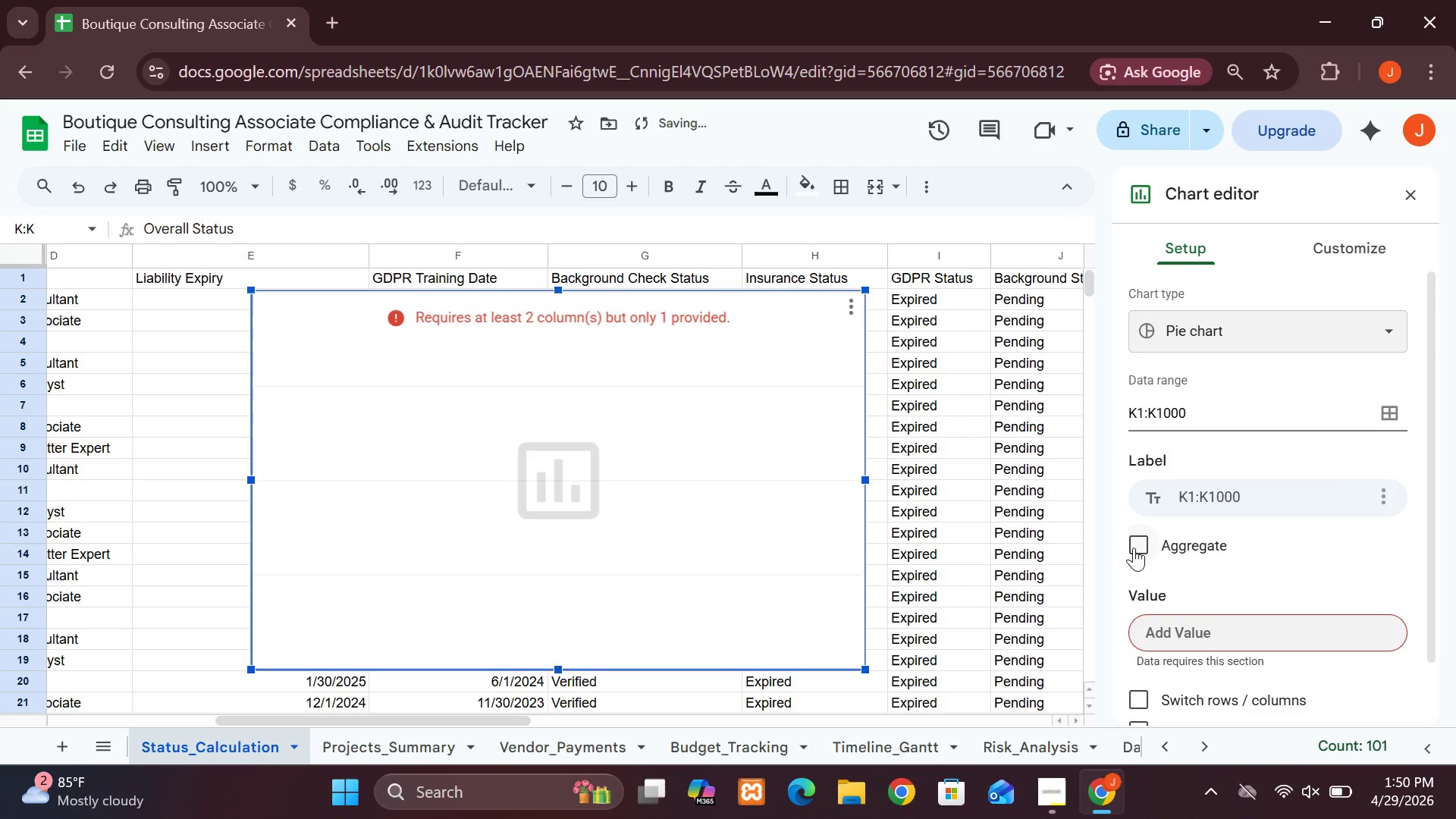 
left_click([1132, 554])
 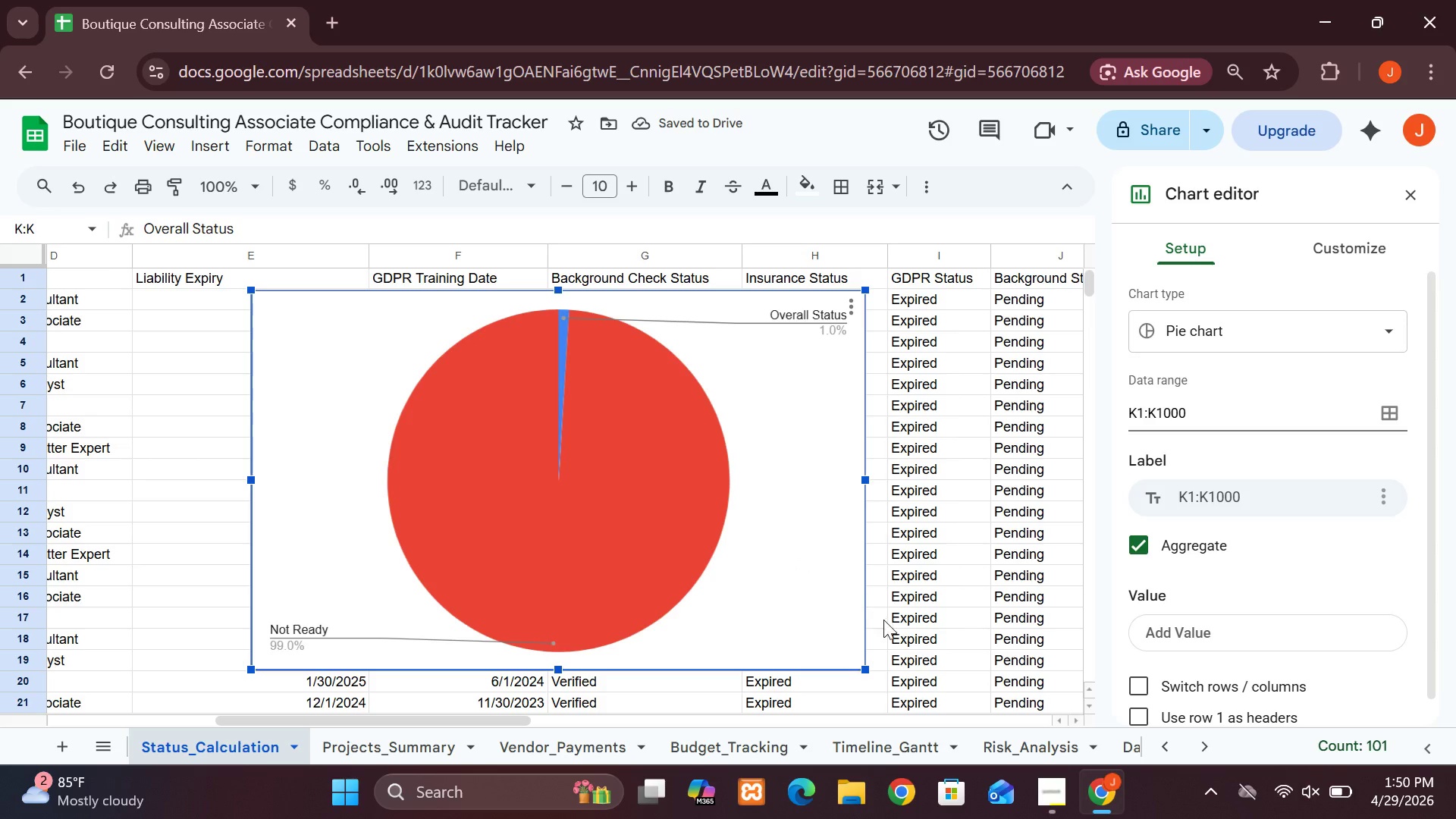 
left_click_drag(start_coordinate=[867, 663], to_coordinate=[676, 505])
 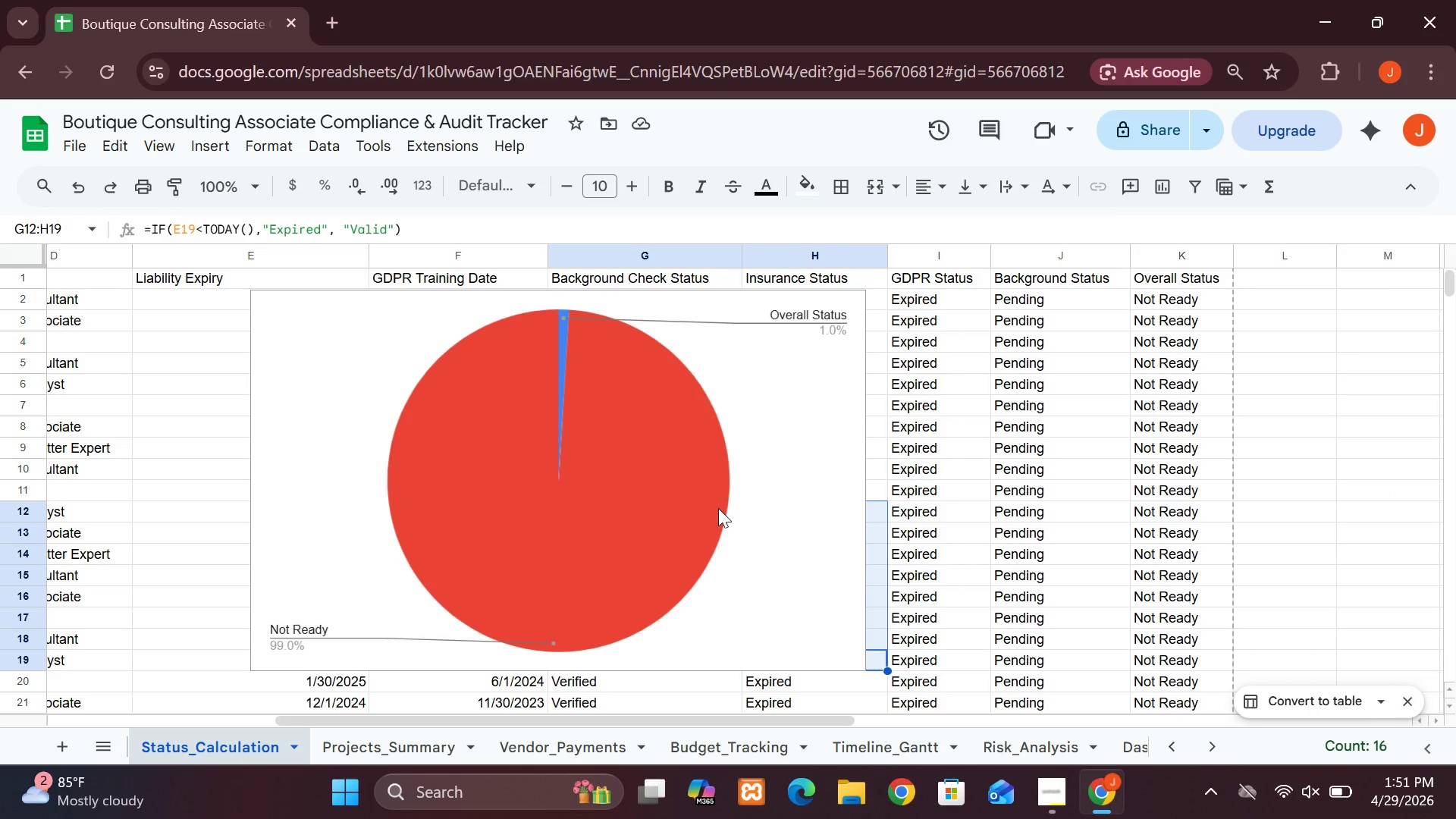 
left_click([718, 508])
 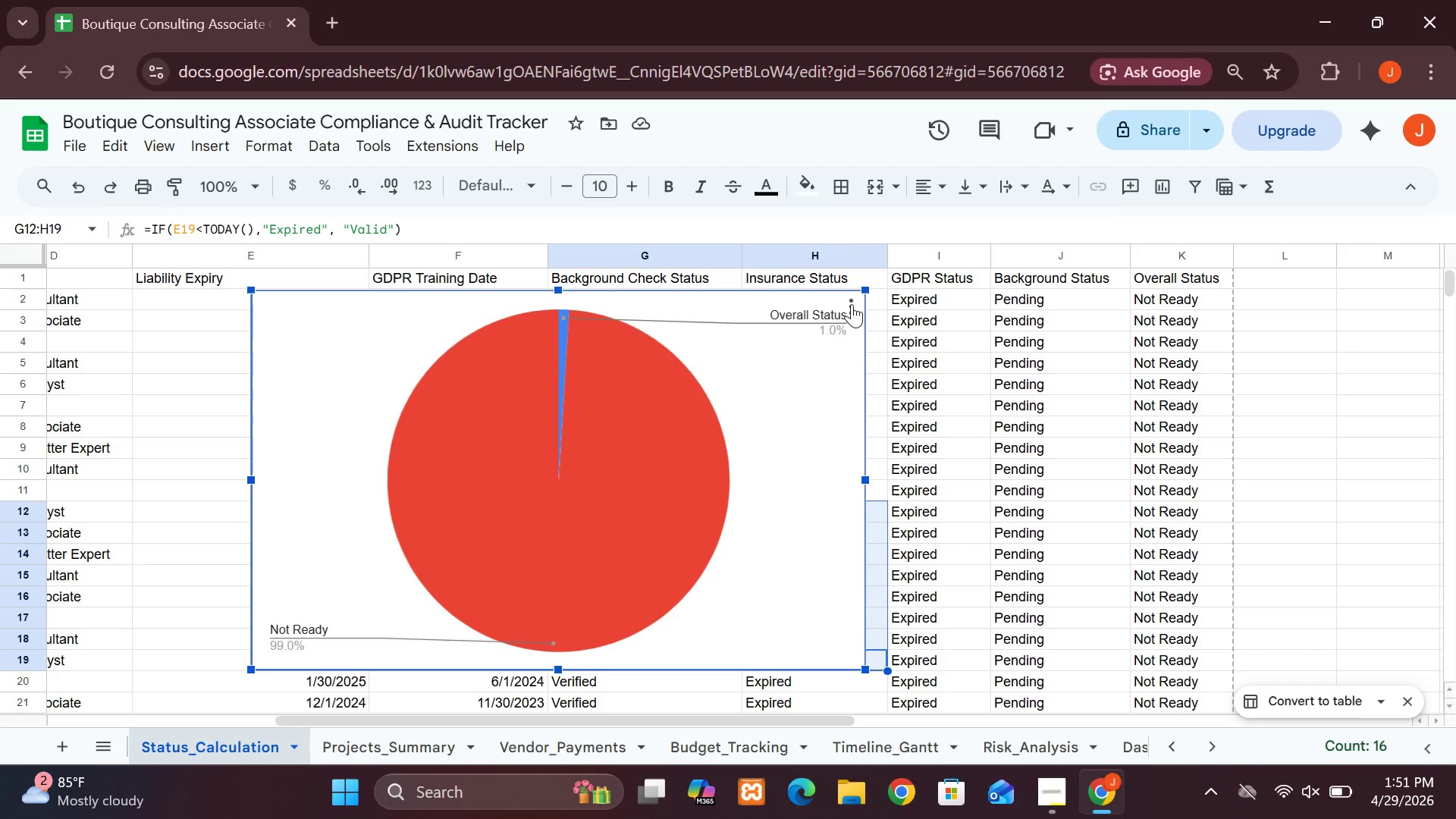 
left_click([852, 304])
 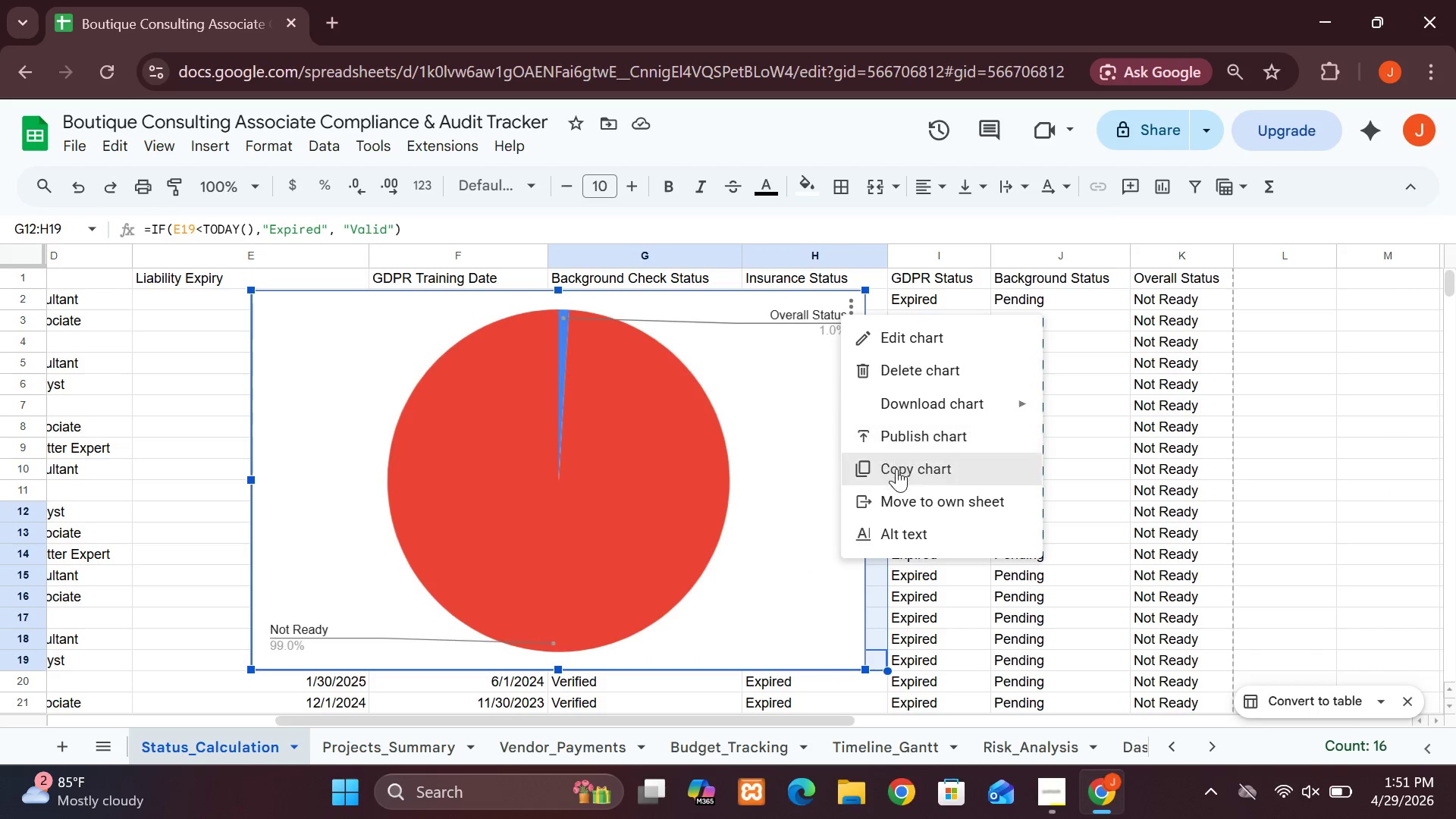 
left_click([899, 466])
 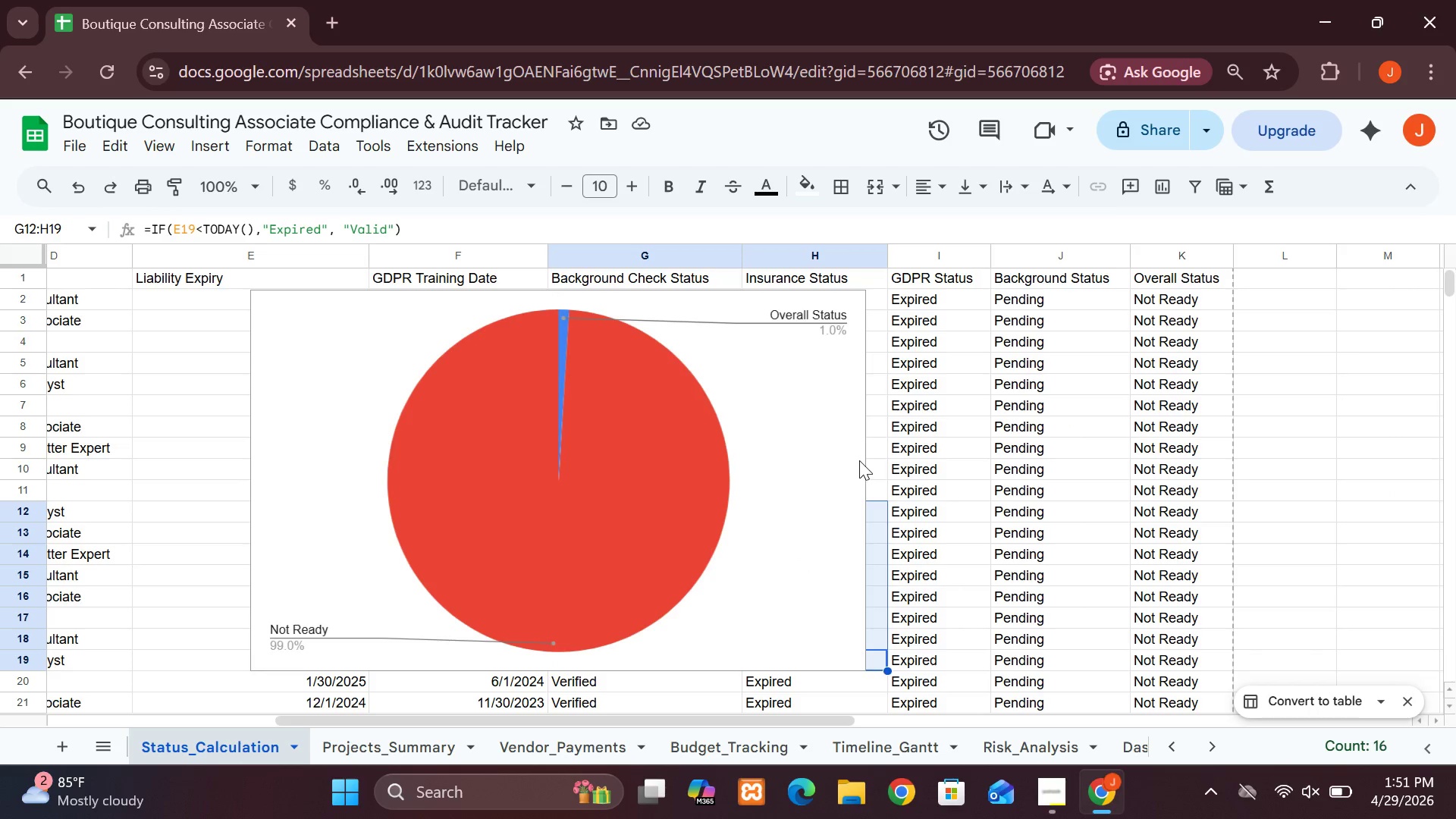 
left_click([859, 460])
 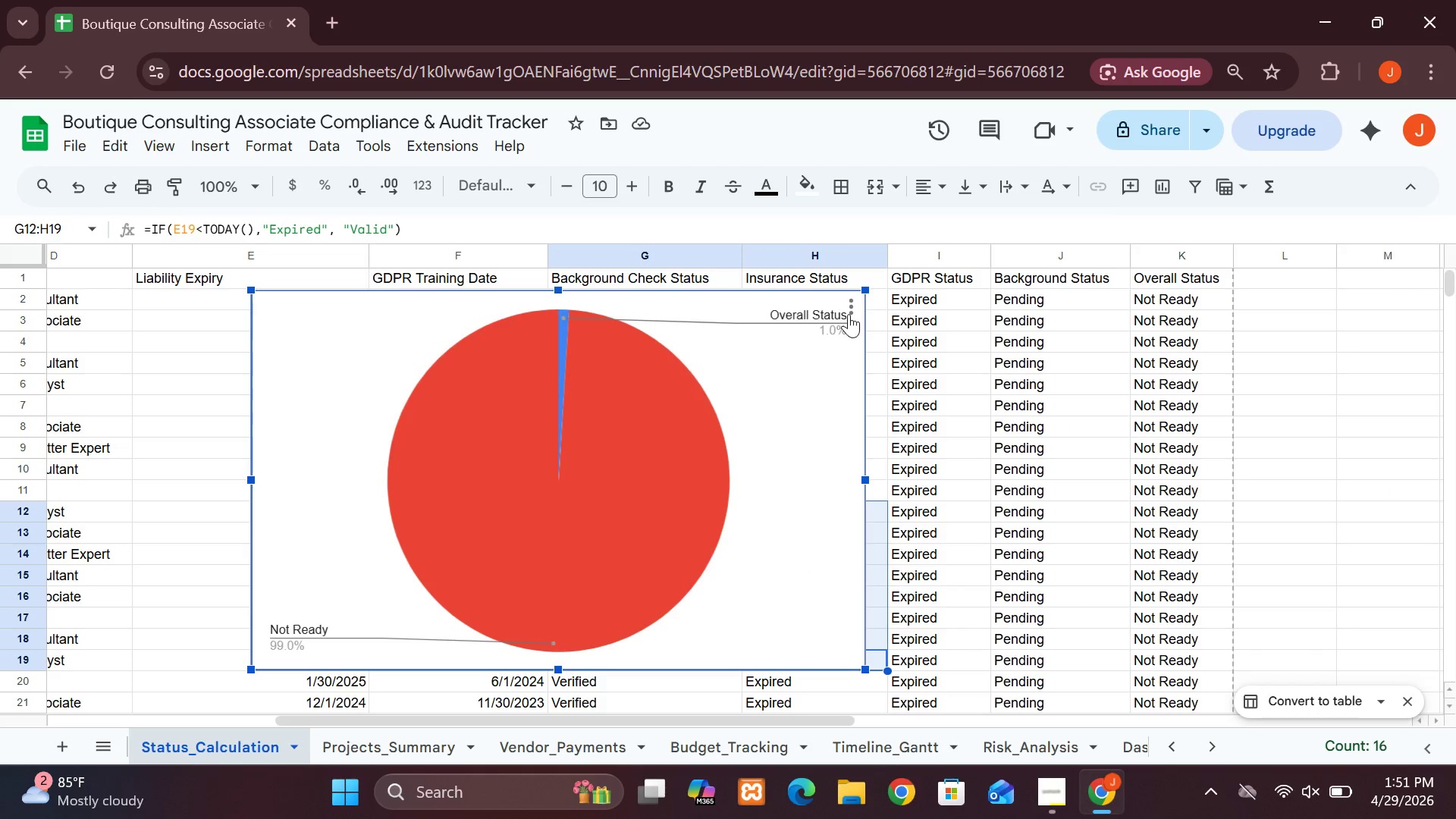 
left_click([854, 315])
 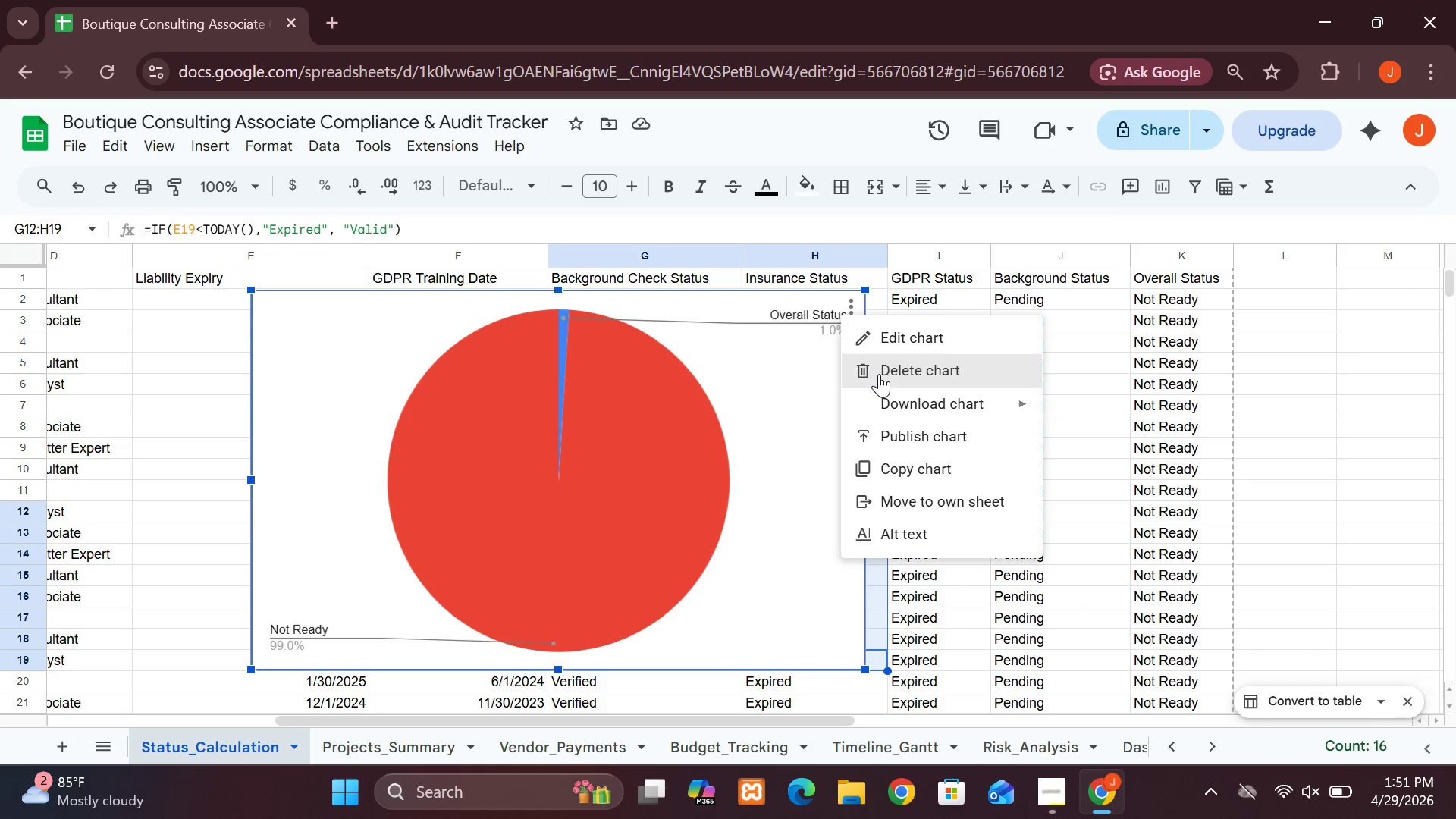 
left_click([879, 374])
 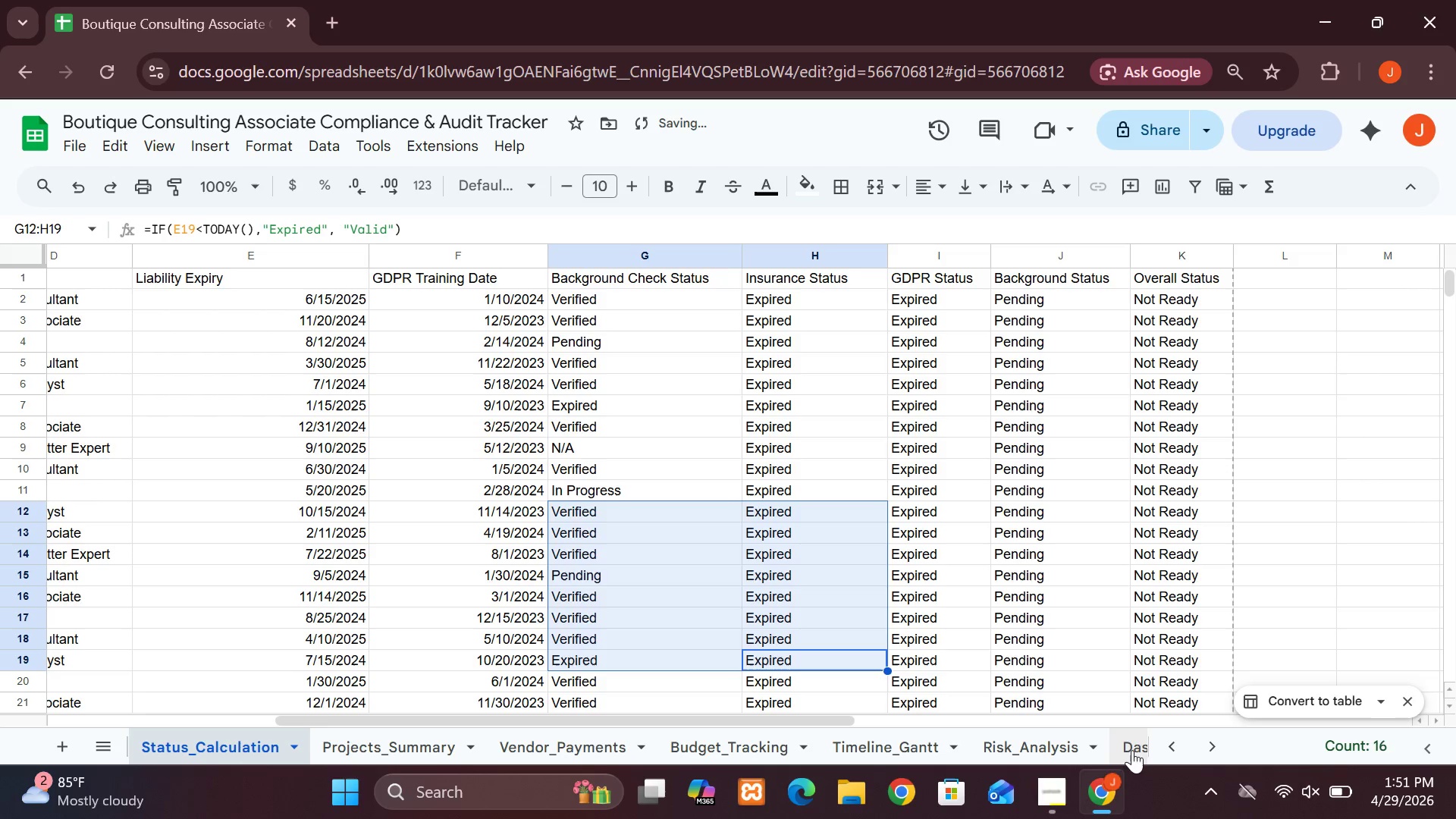 
left_click([1138, 750])
 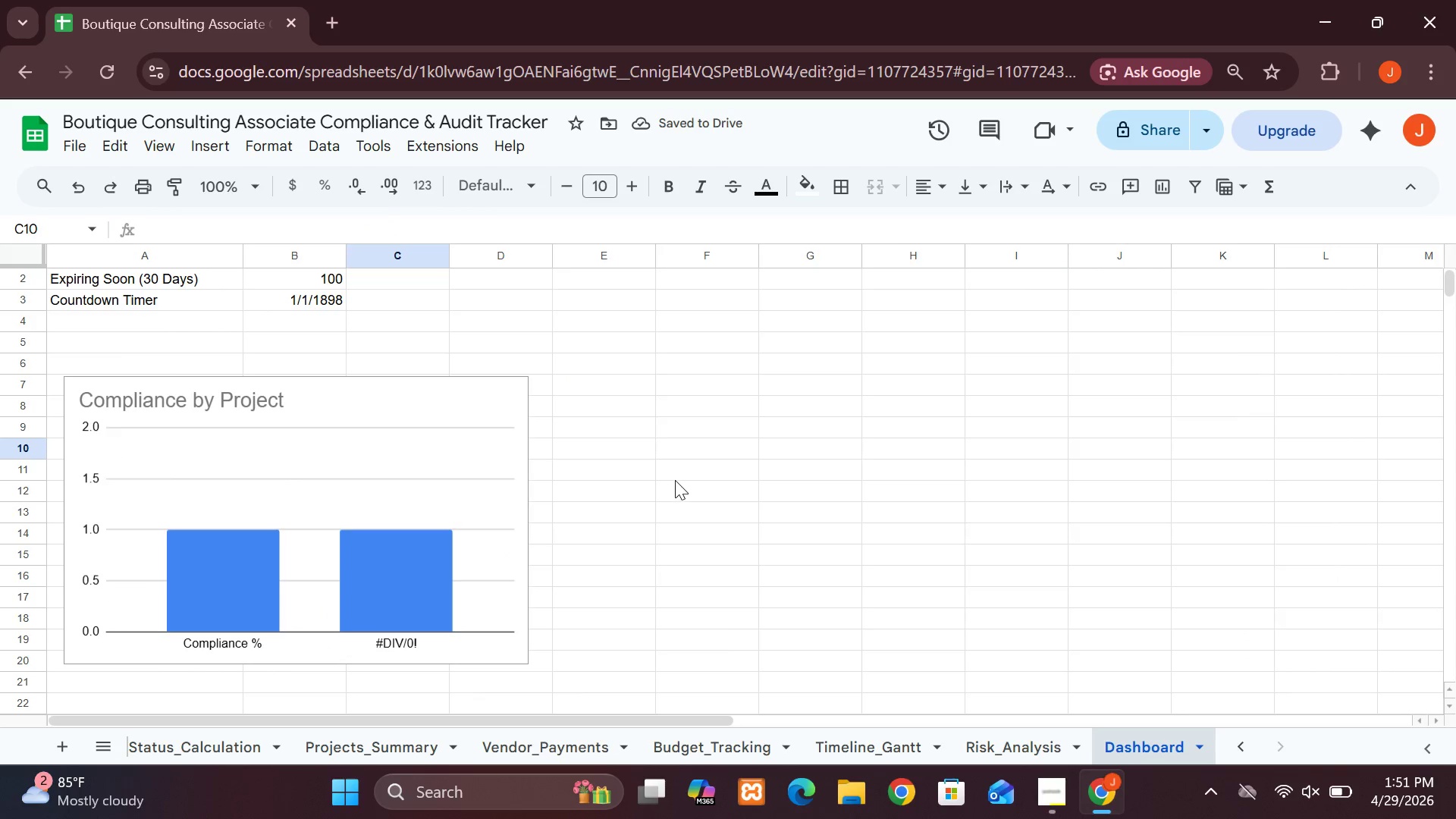 
left_click([675, 478])
 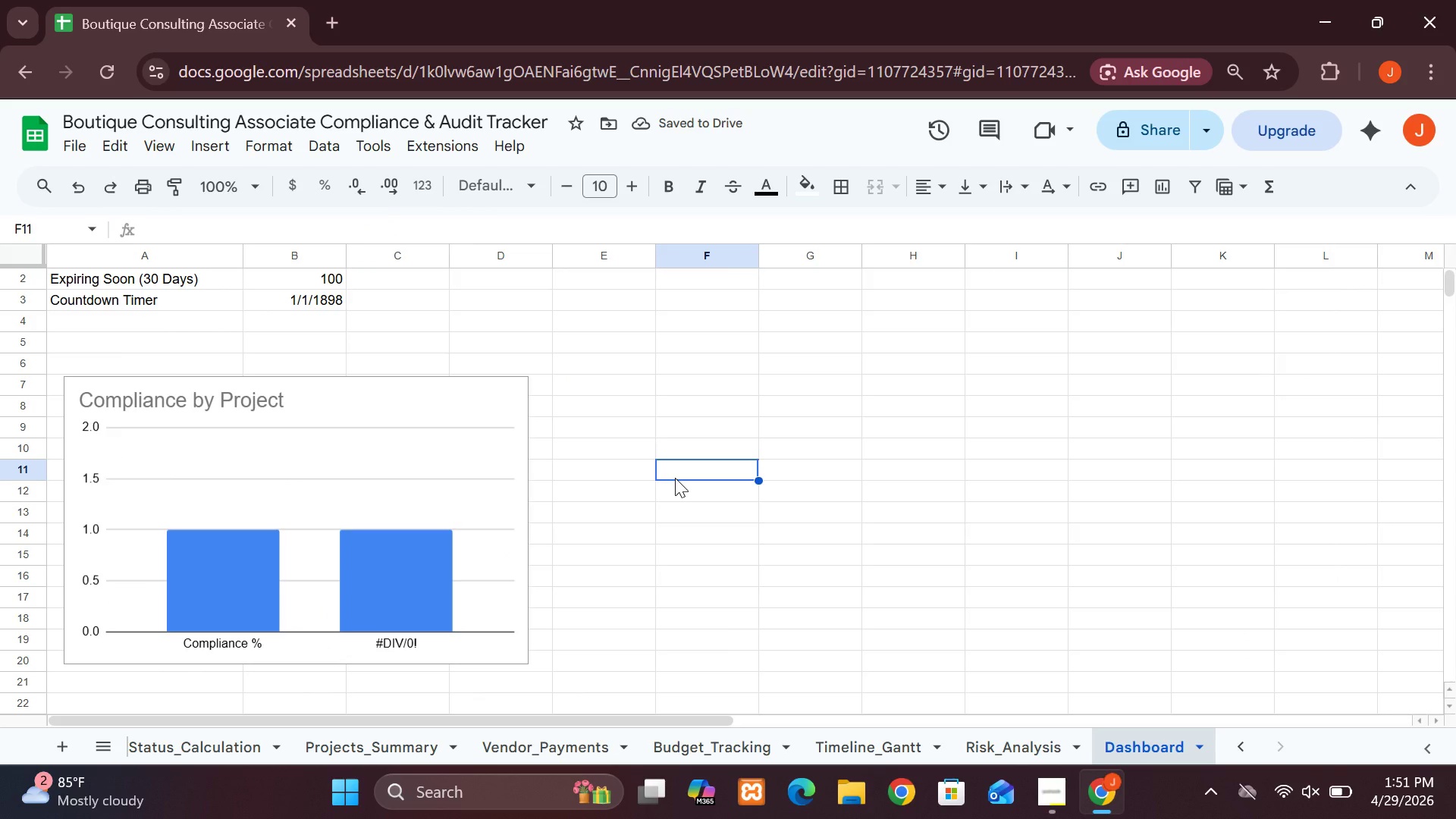 
key(Control+V)
 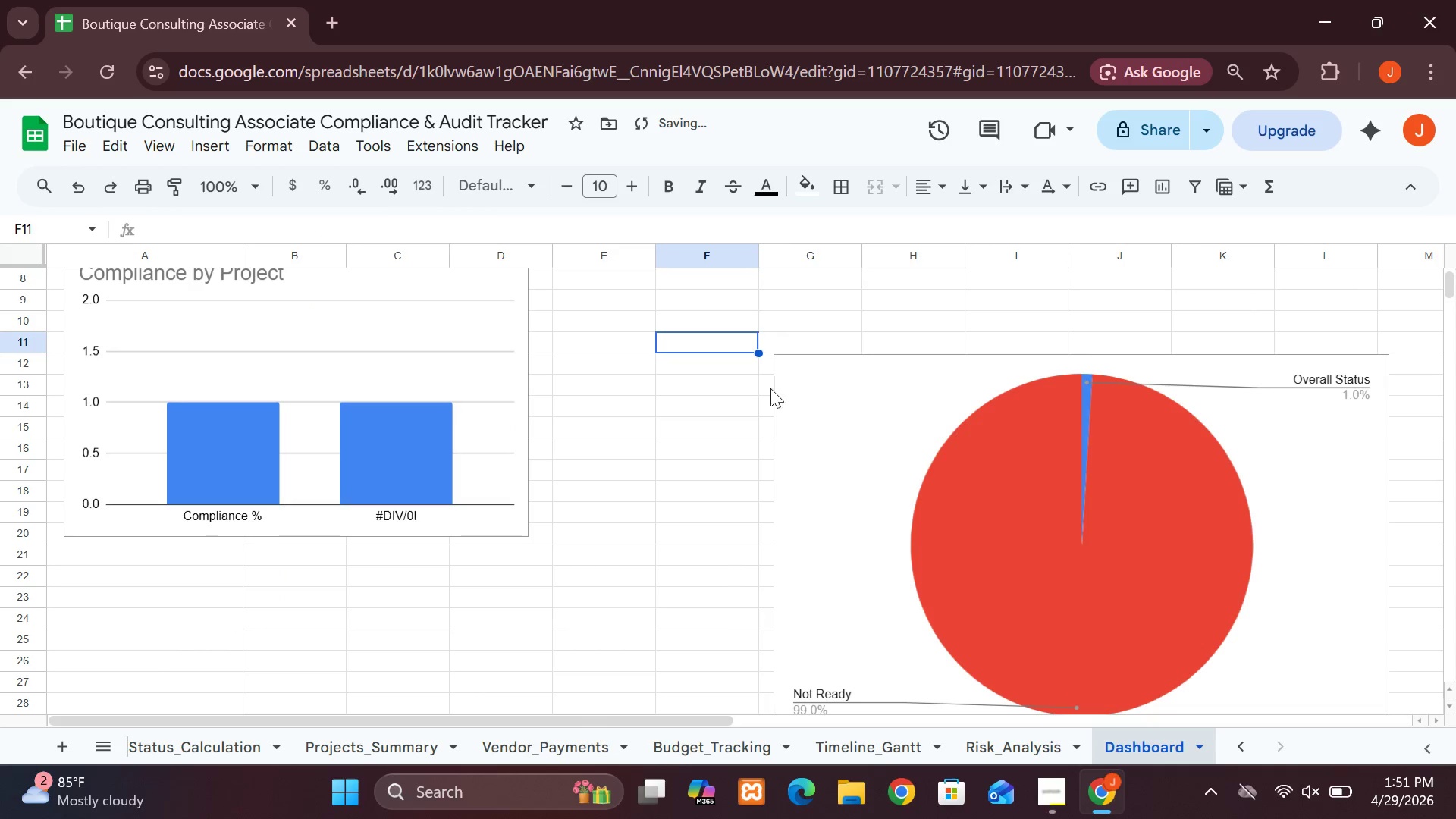 
left_click([780, 413])
 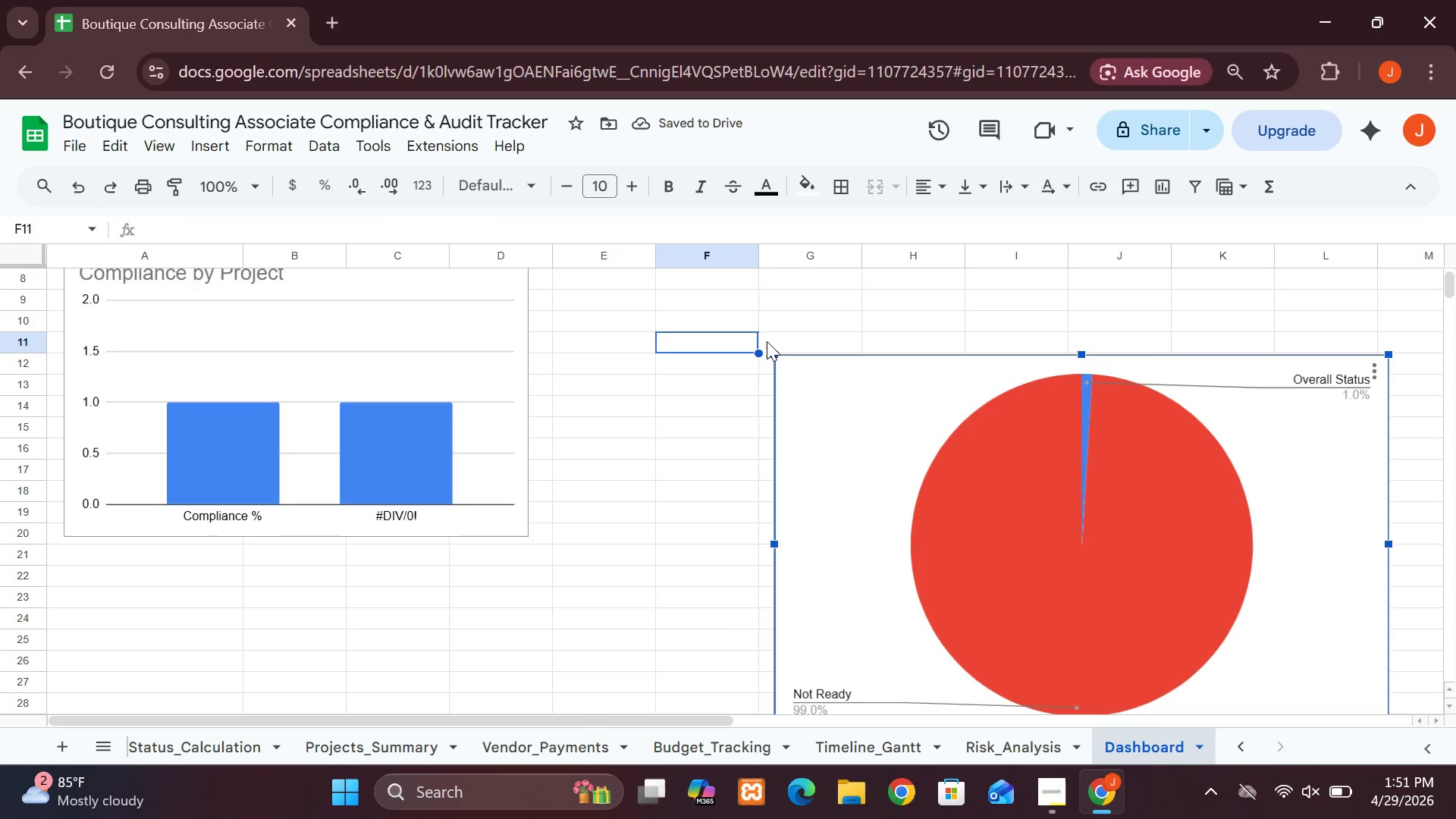 
left_click_drag(start_coordinate=[775, 356], to_coordinate=[880, 444])
 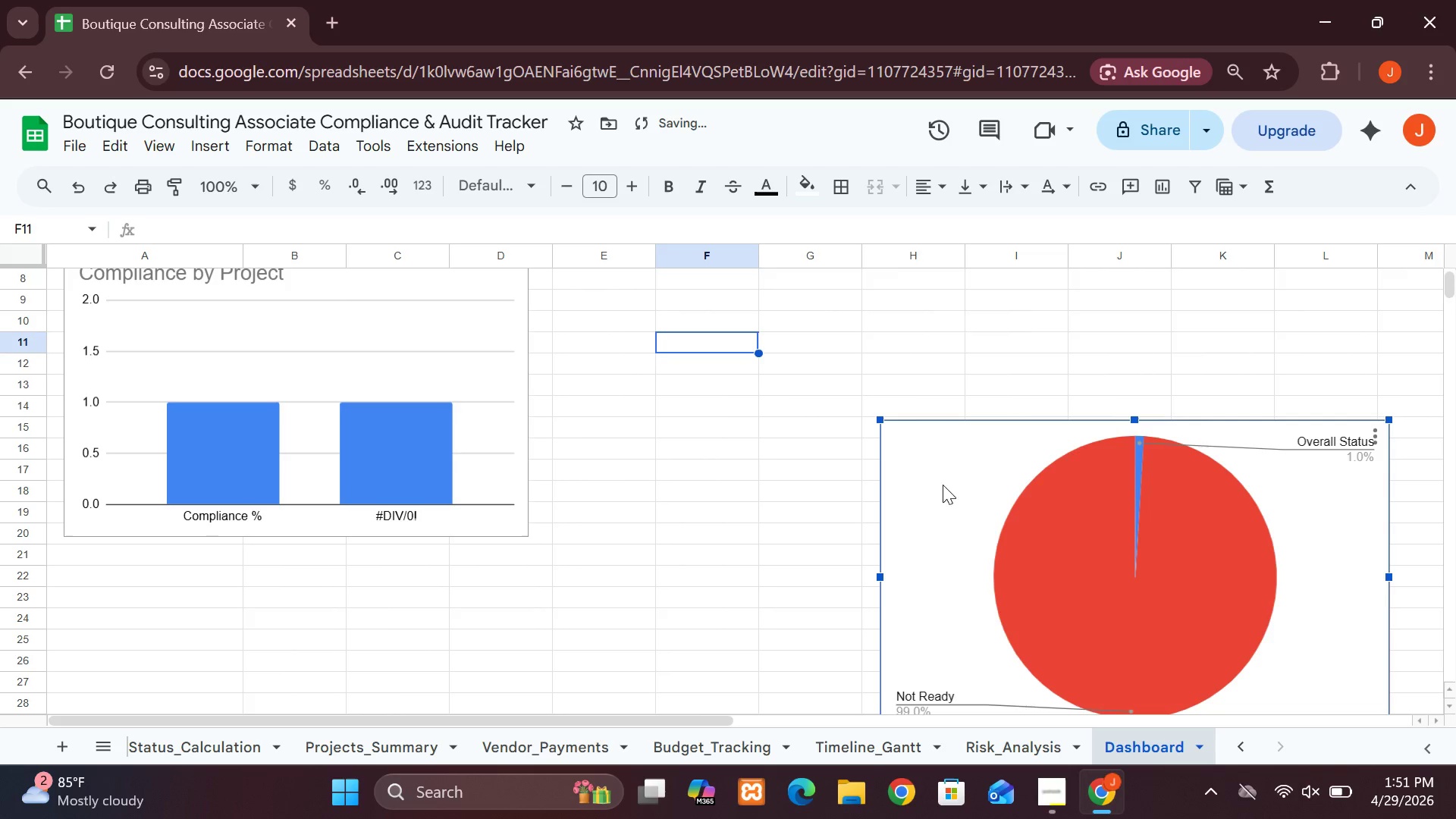 
left_click_drag(start_coordinate=[957, 501], to_coordinate=[607, 302])
 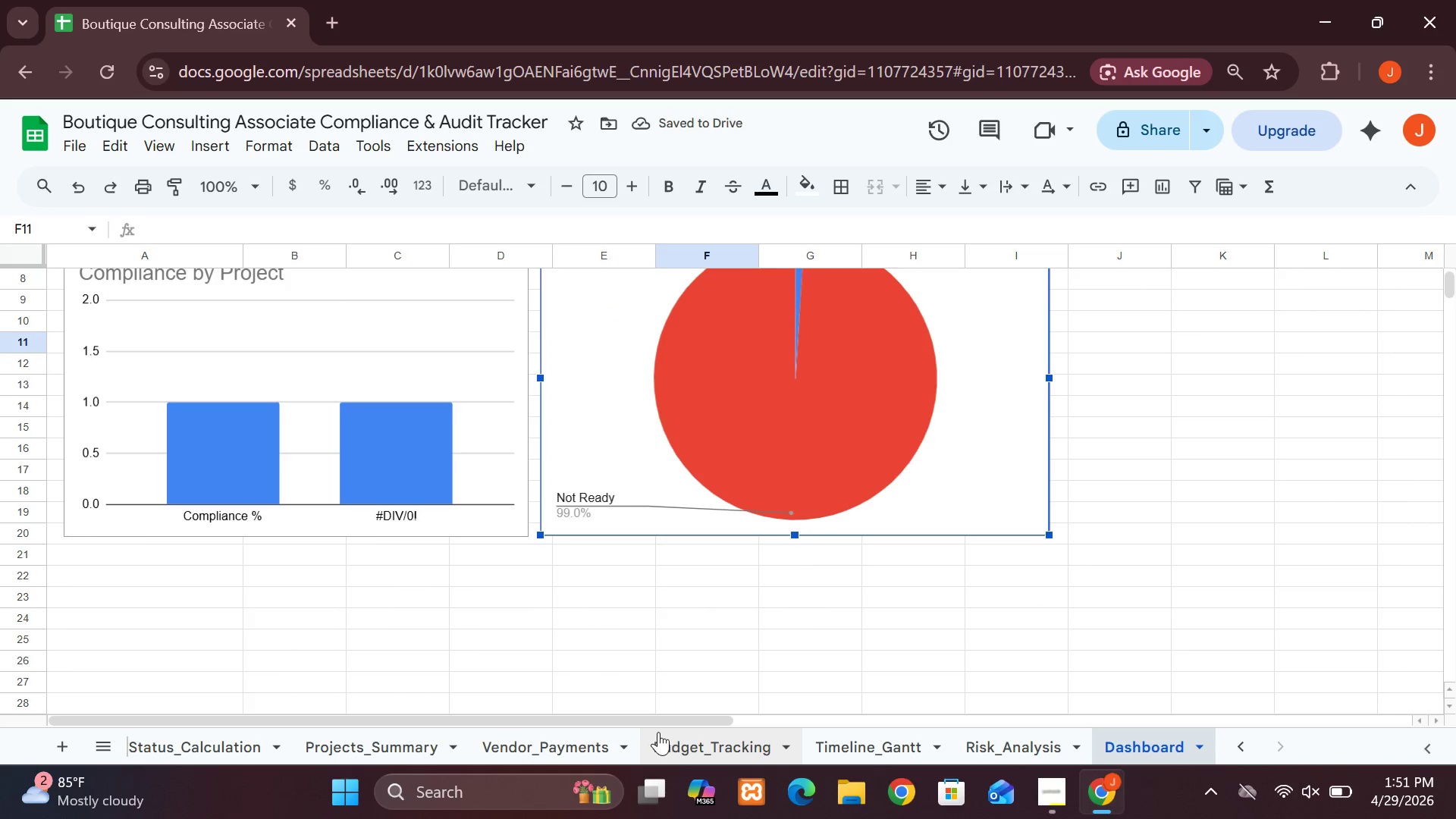 
wait(5.41)
 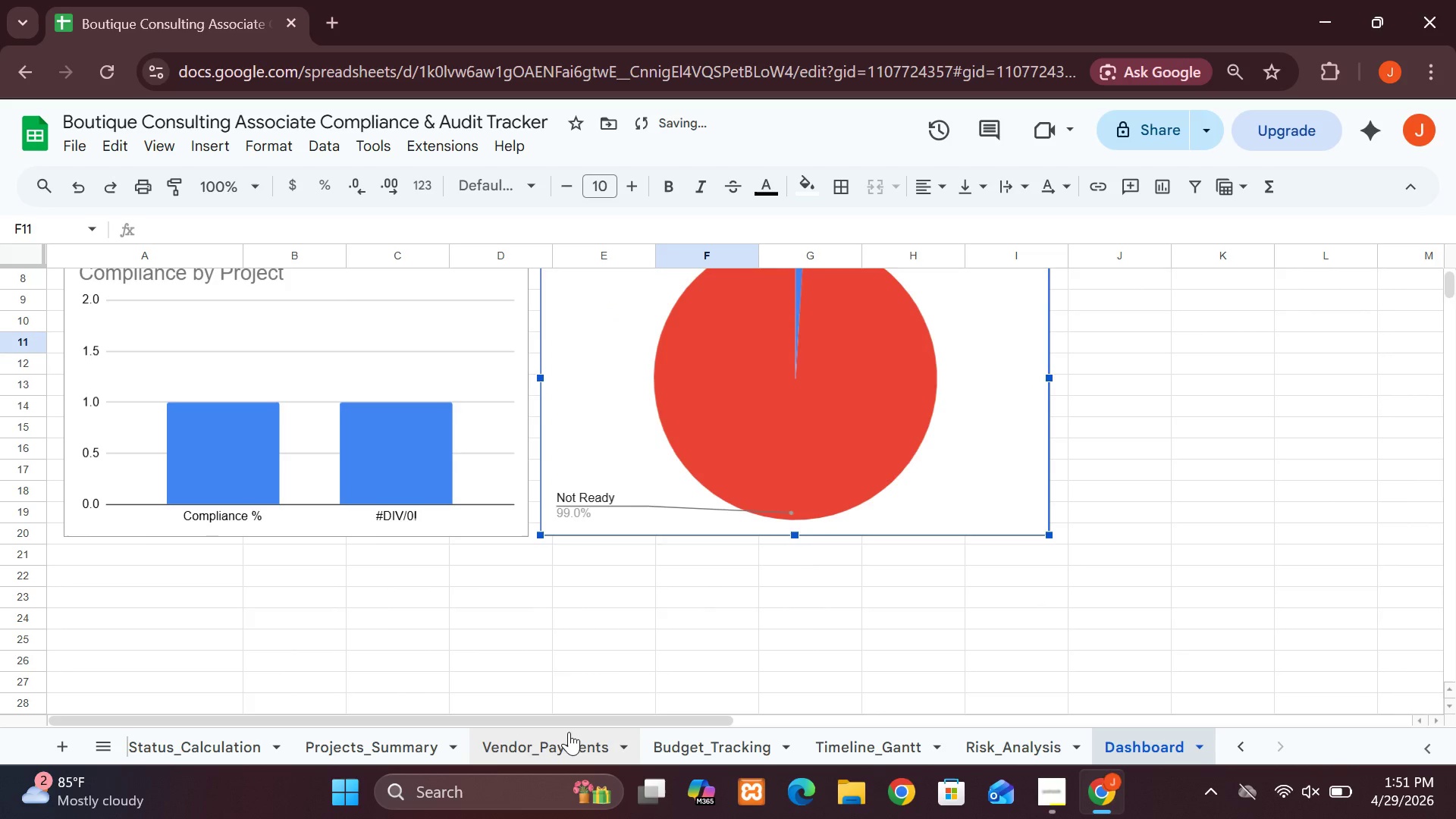 
left_click([679, 742])
 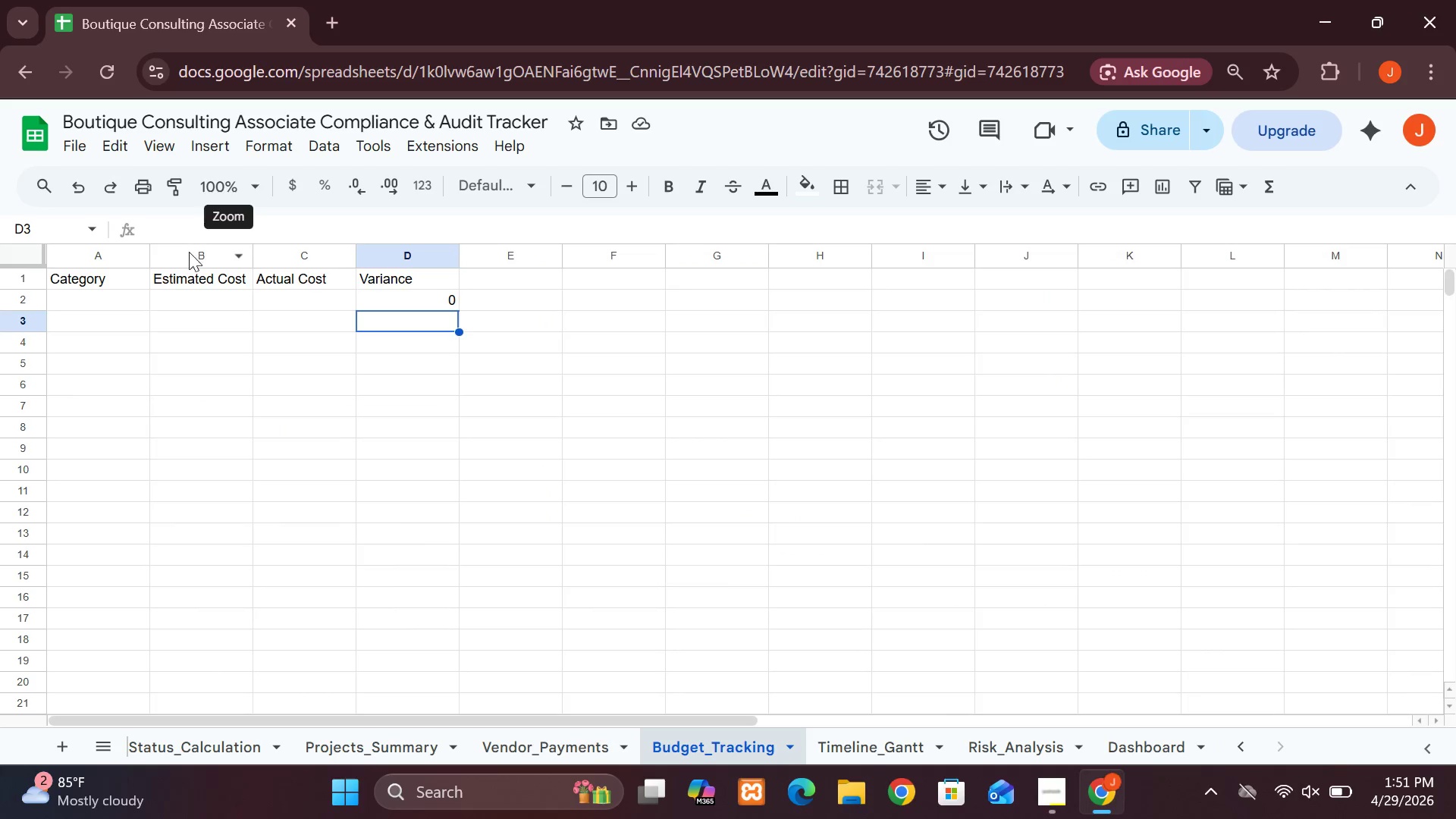 
left_click([189, 255])
 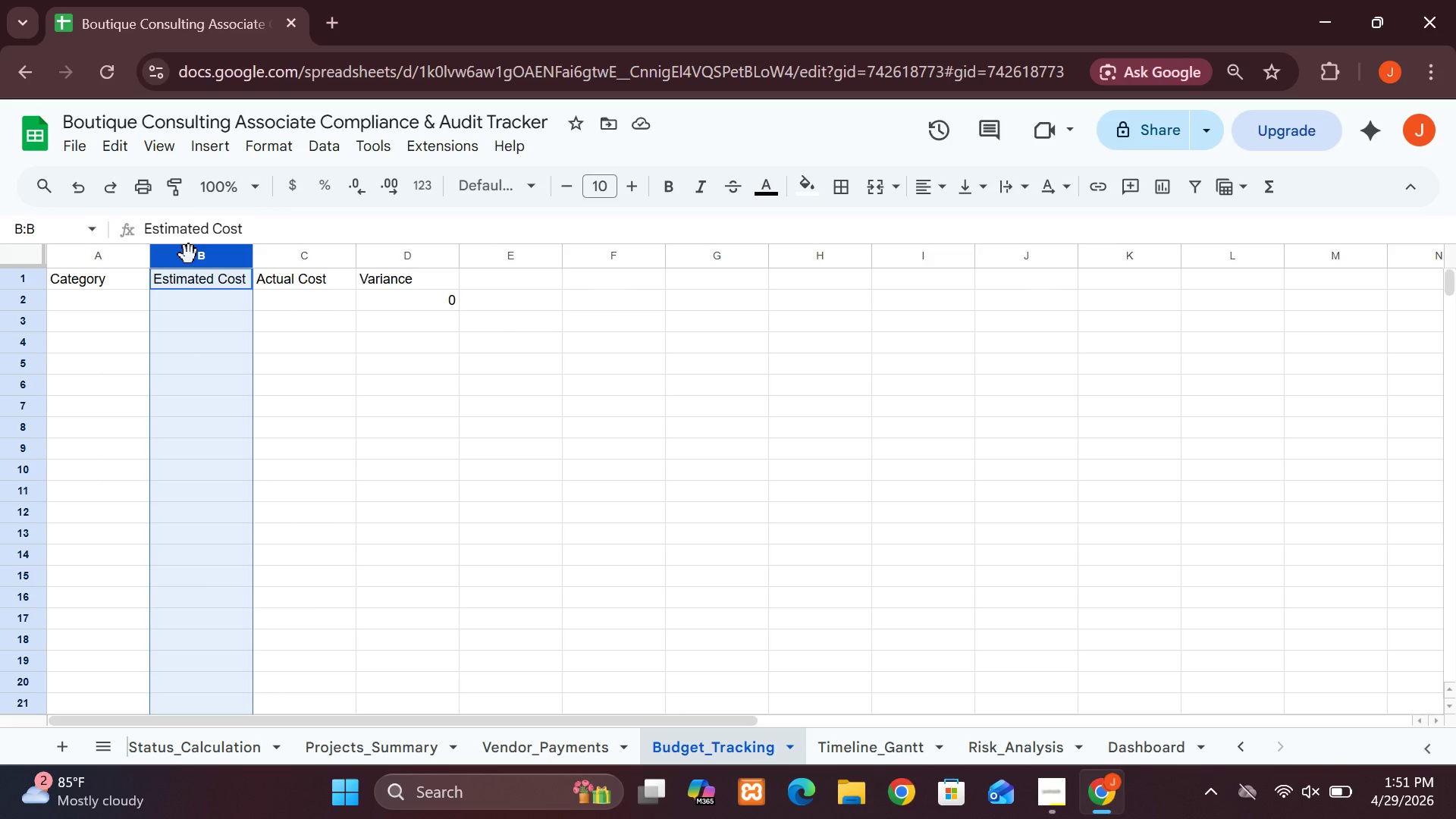 
hold_key(key=ShiftLeft, duration=2.34)
left_click([275, 262])
 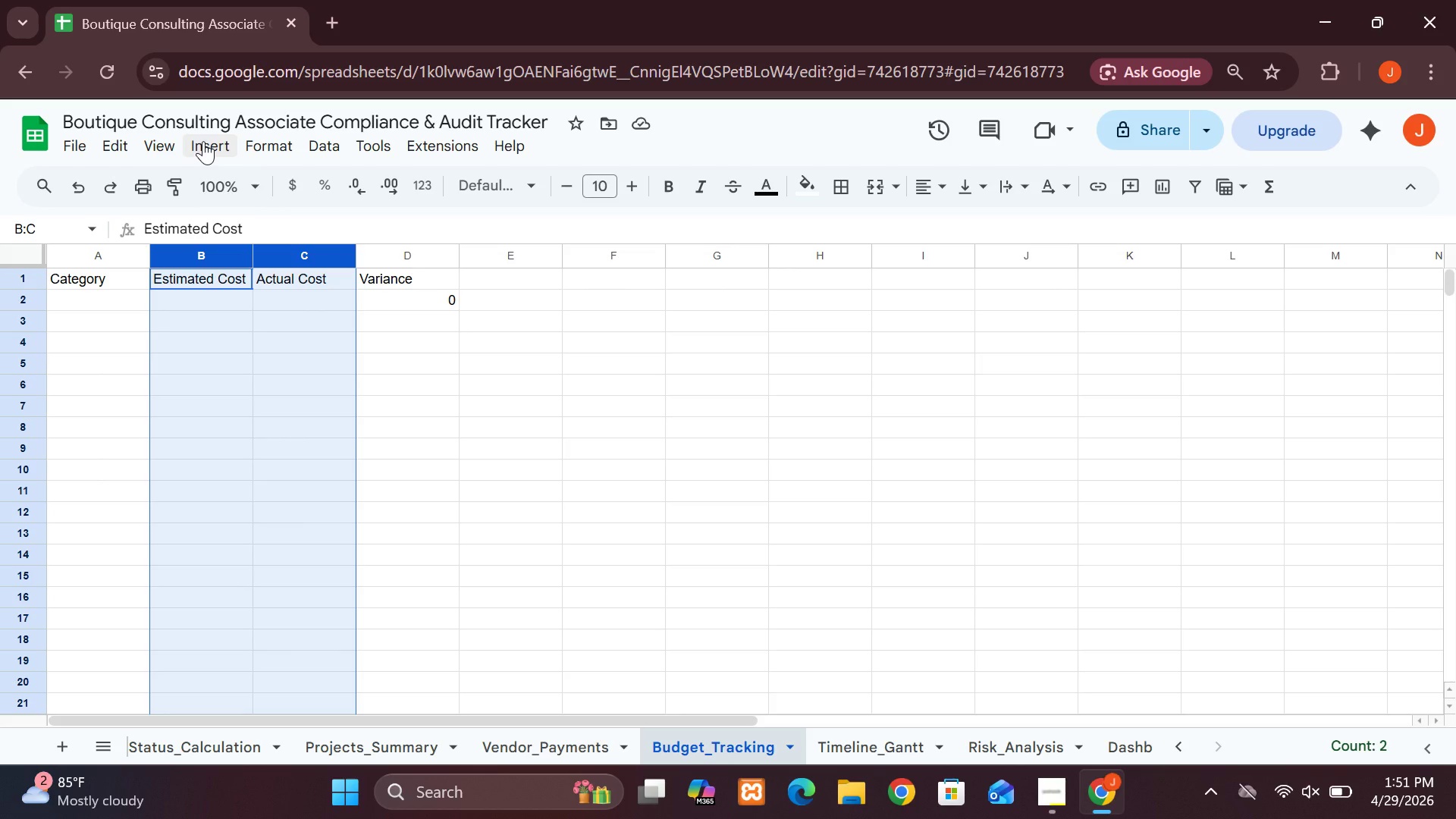 
left_click([203, 141])
 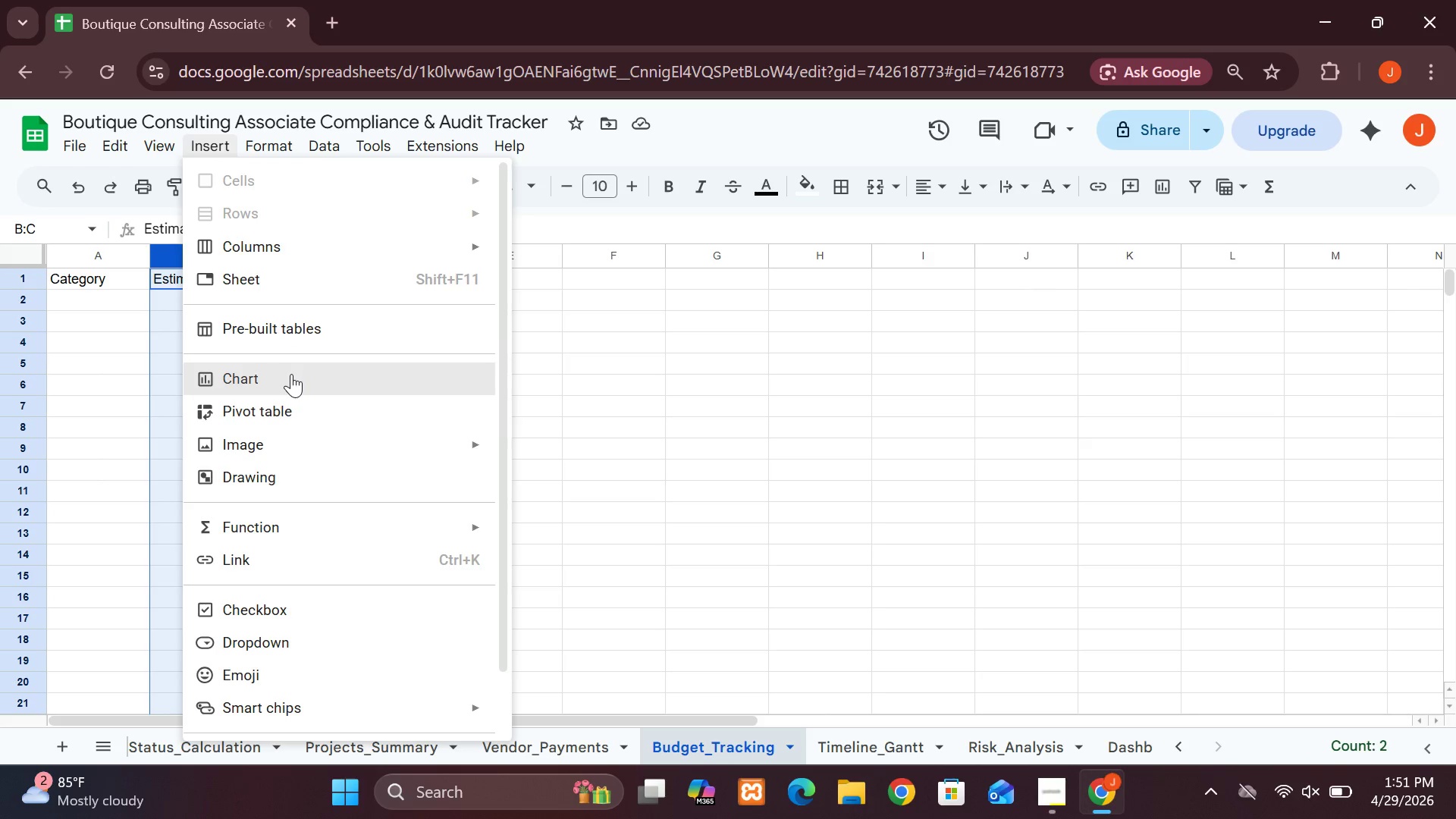 
left_click([291, 374])
 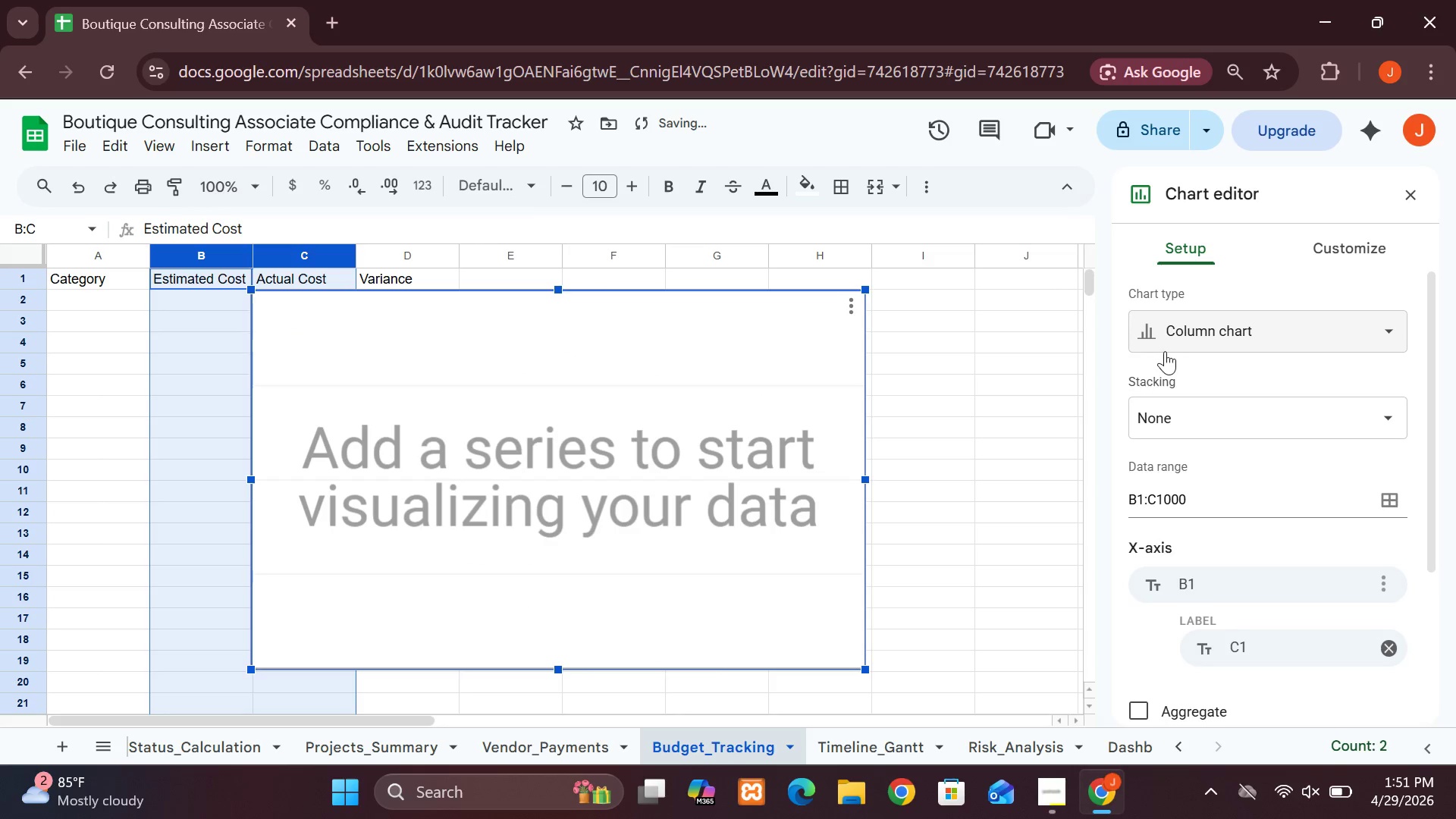 
left_click([1172, 351])
 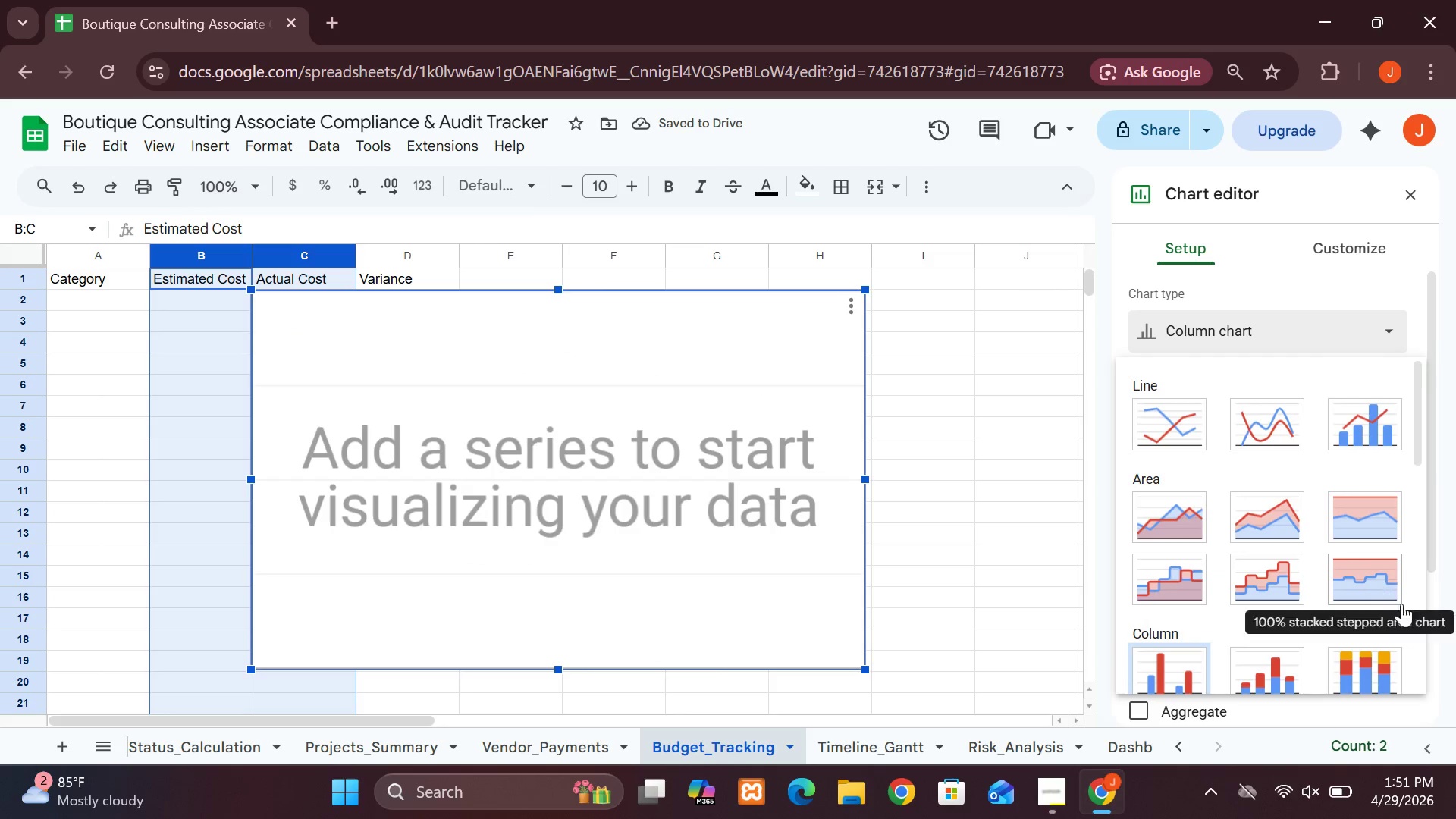 
left_click([1409, 607])
 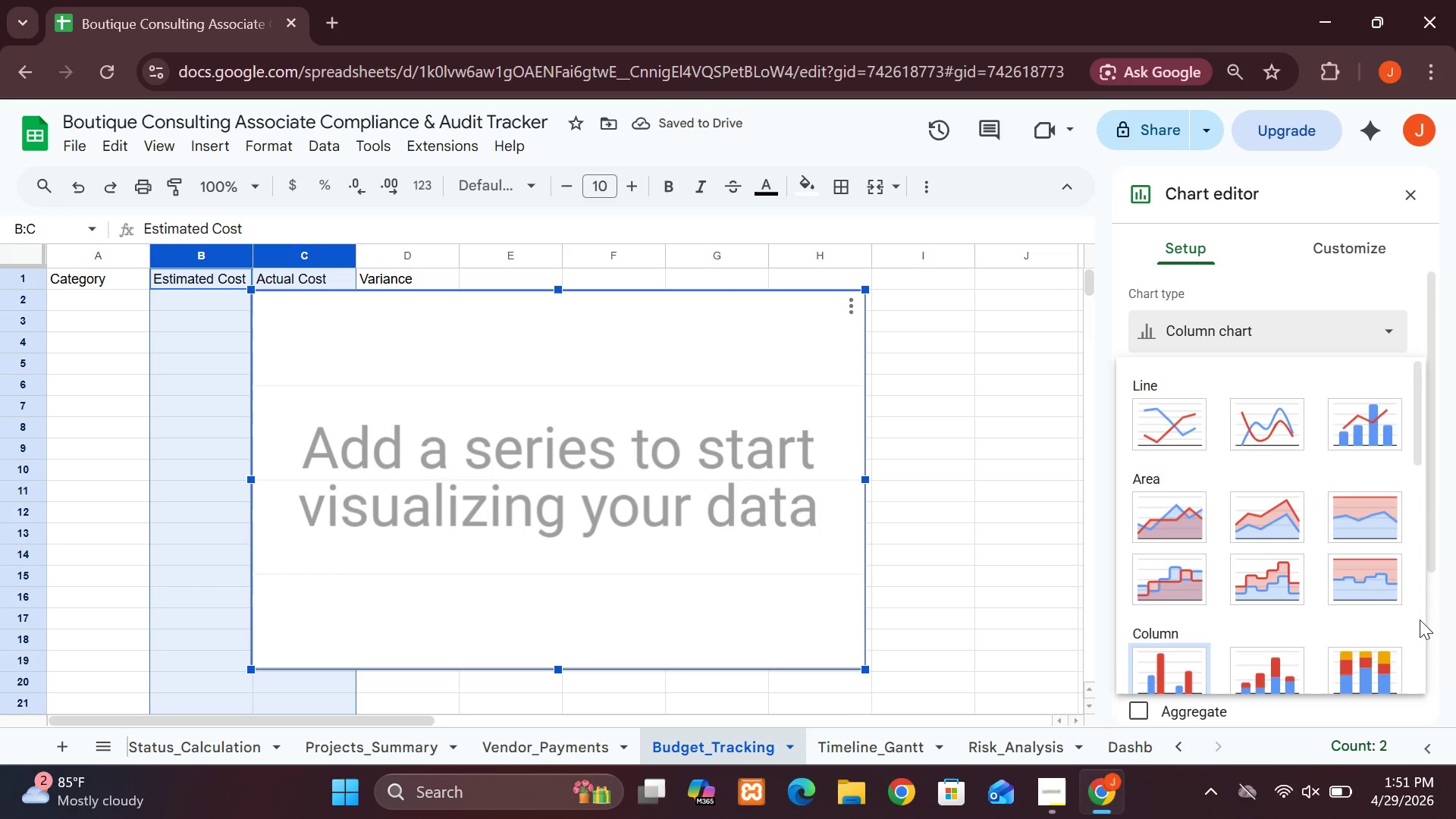 
mouse_move([1326, 657])
 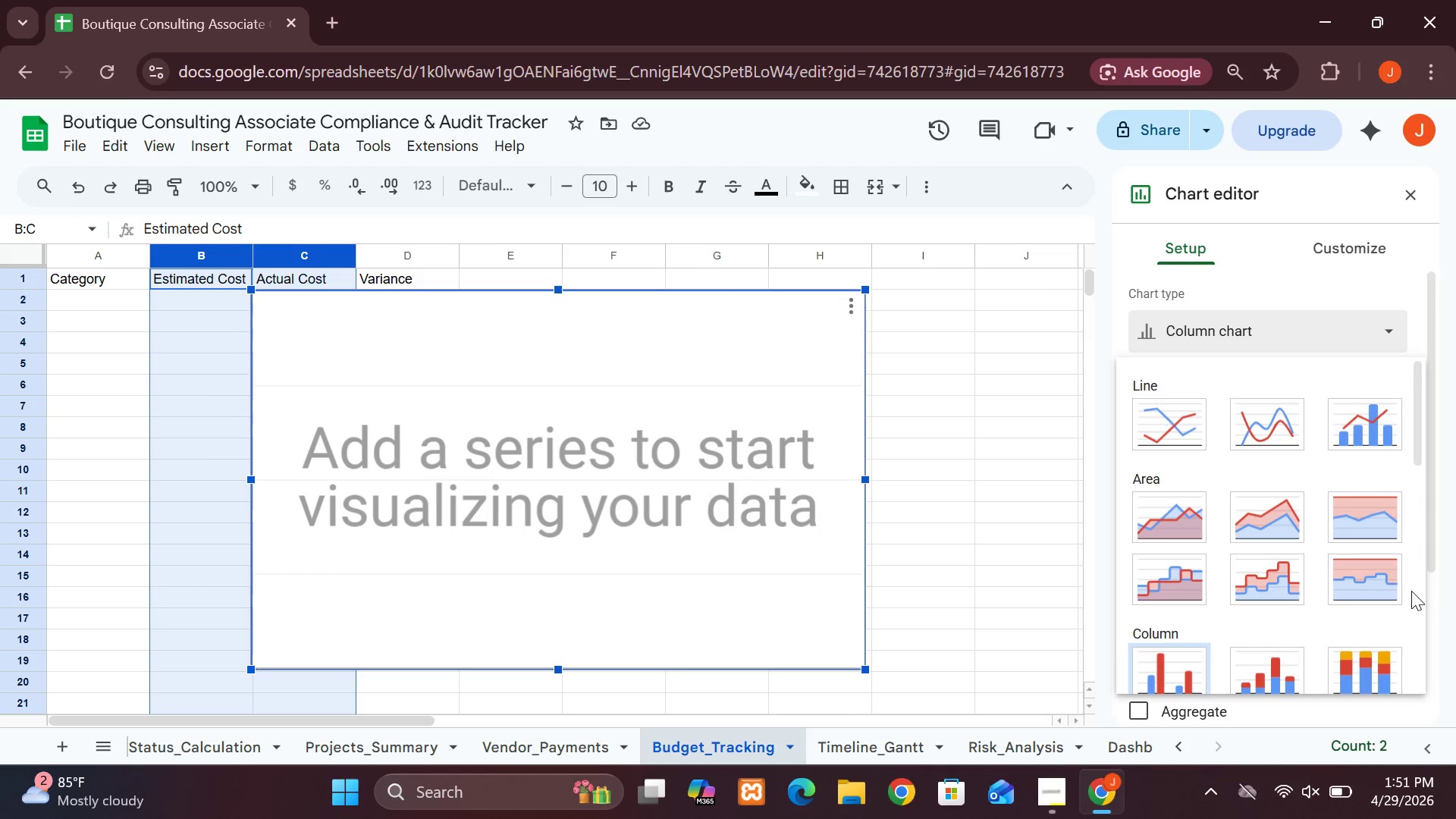 
left_click([1411, 592])
 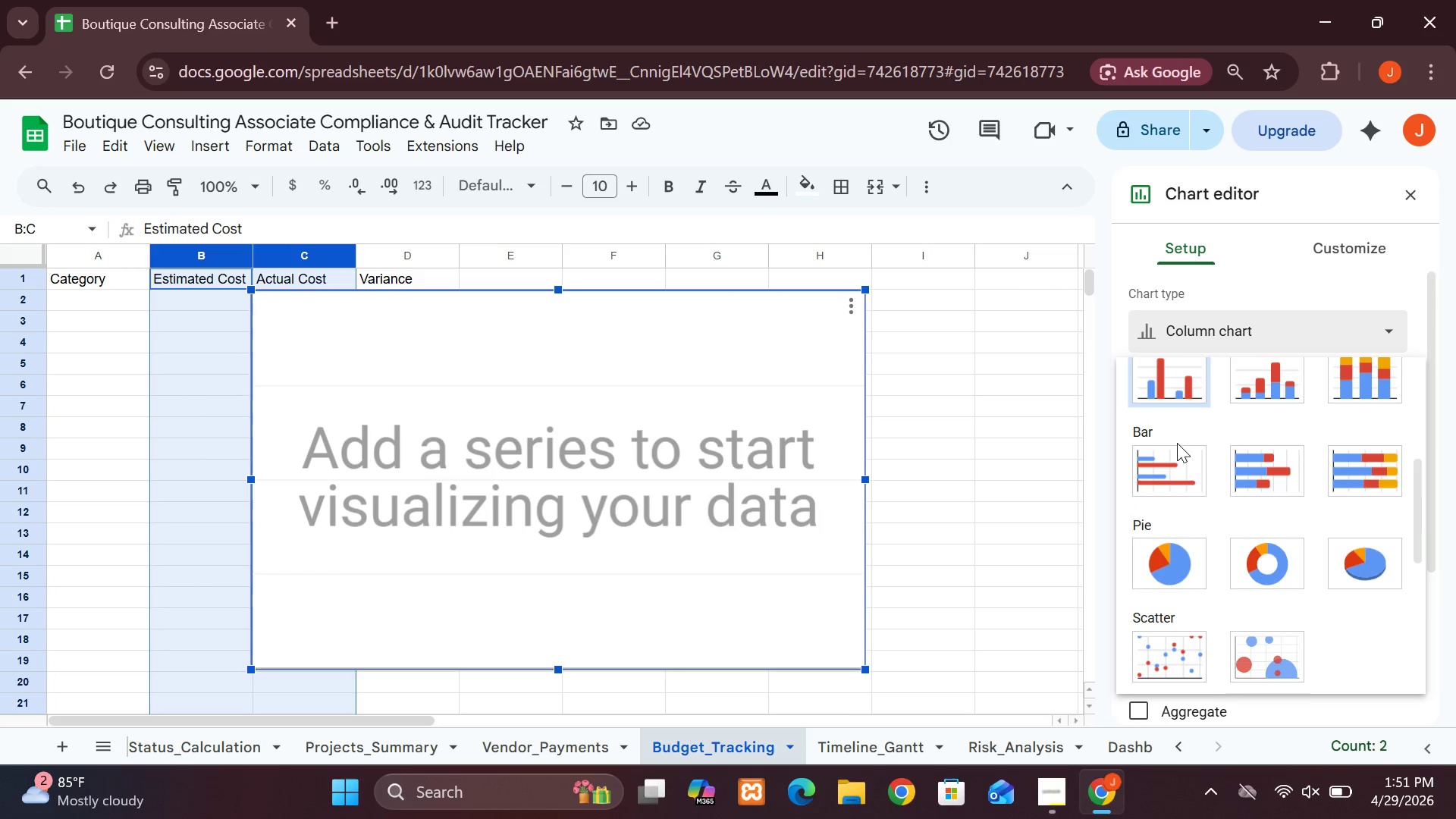 
left_click([1177, 440])
 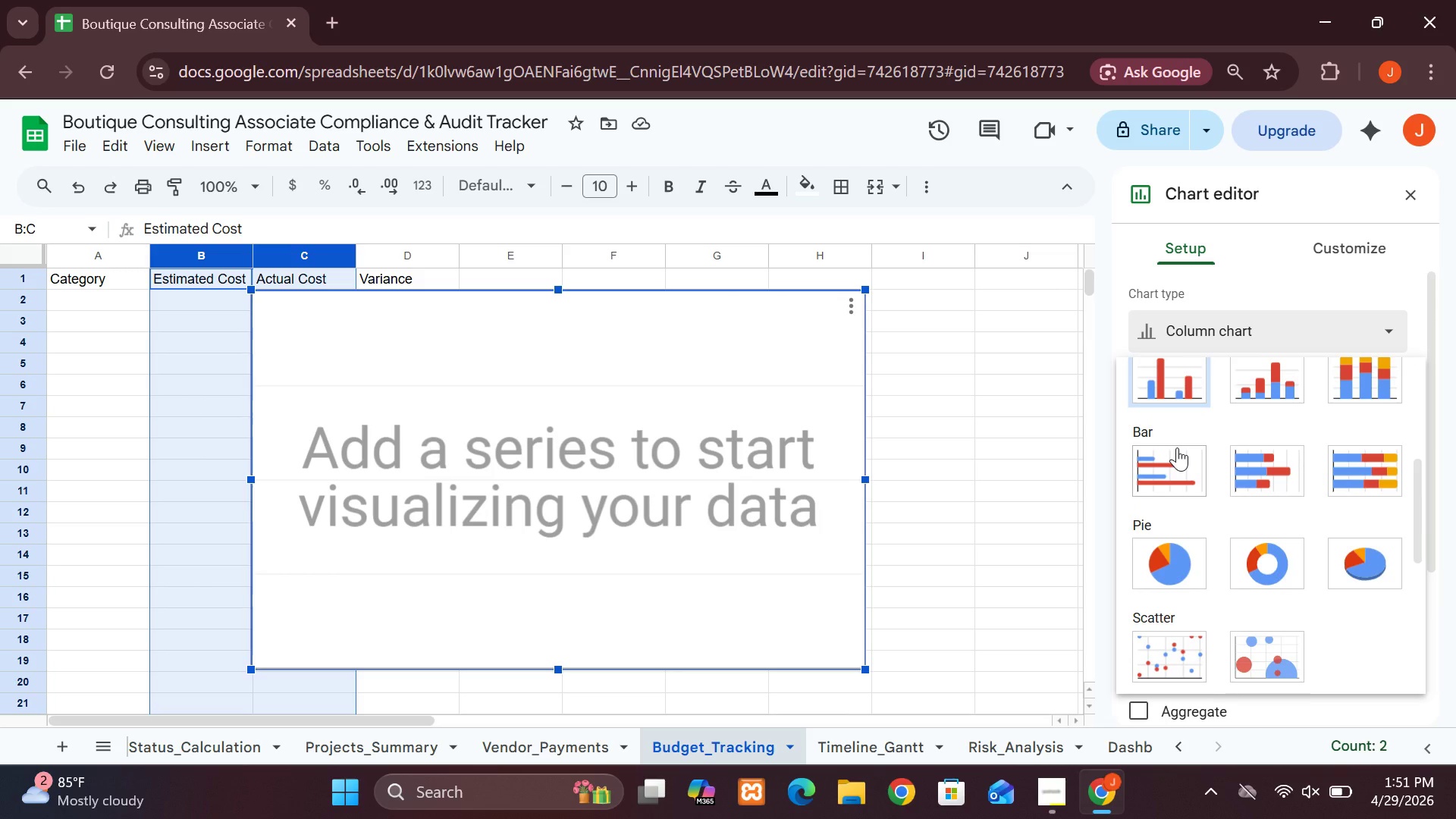 
left_click([1177, 447])
 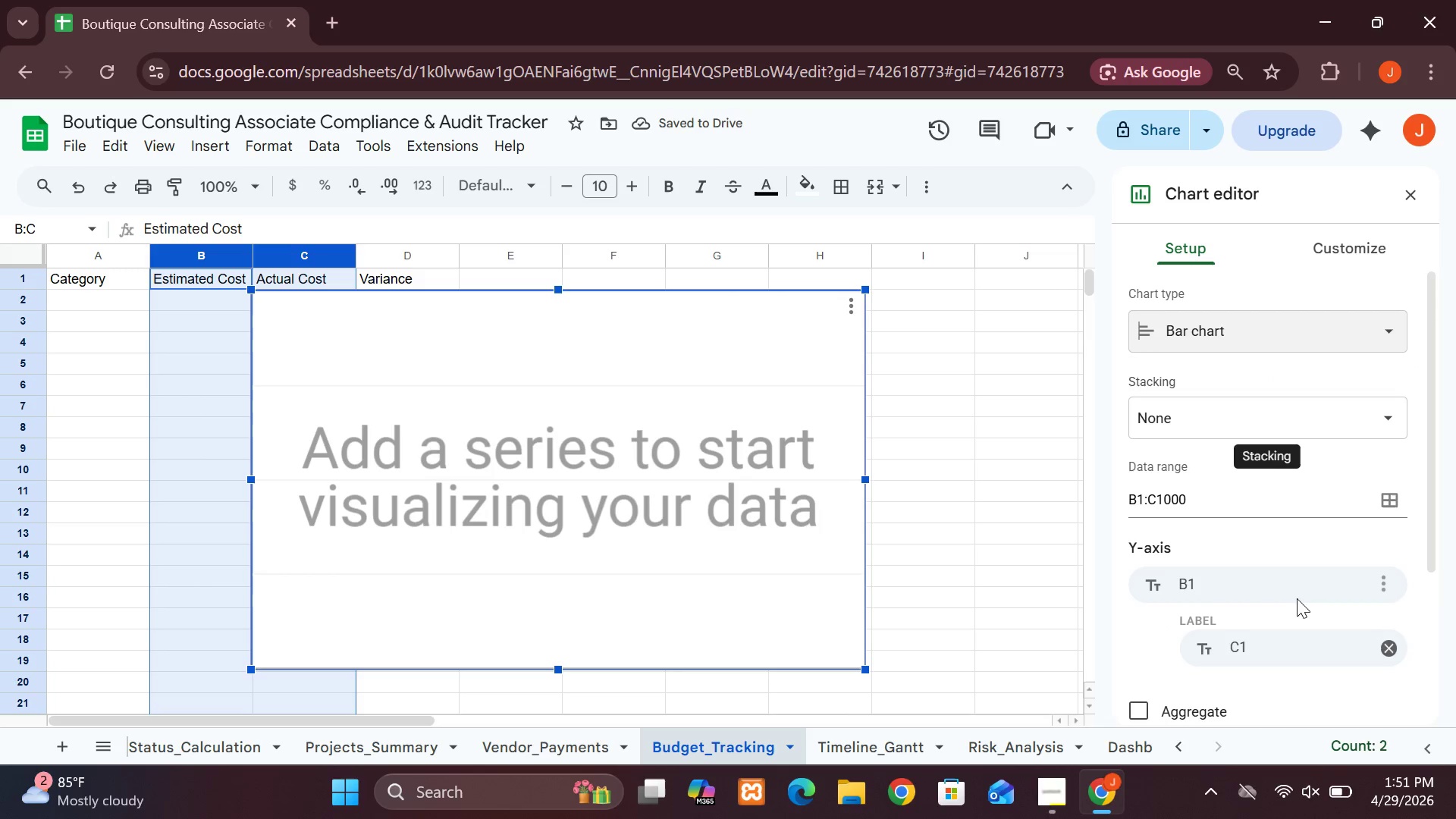 
left_click([1425, 660])
 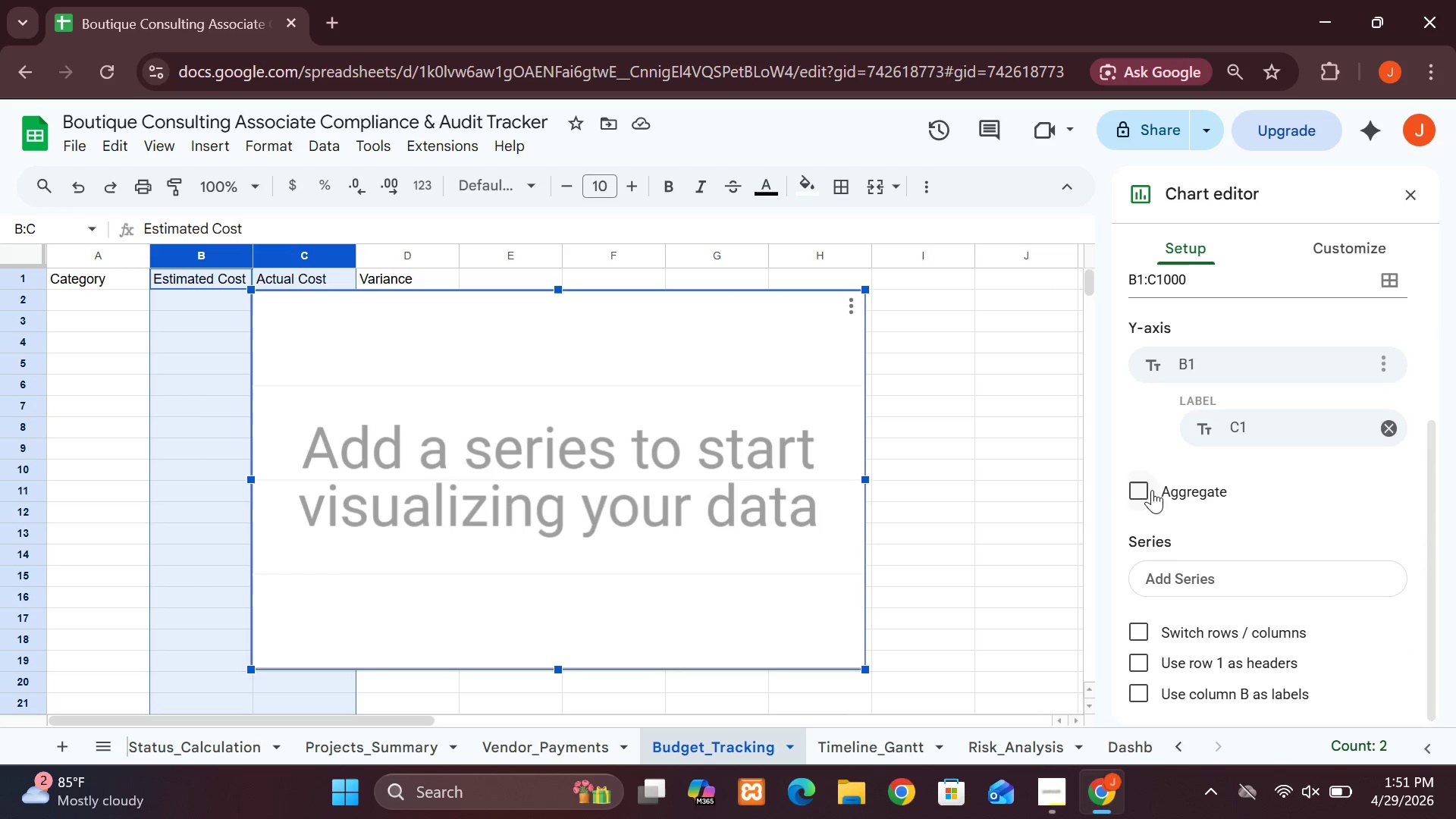 
left_click([1153, 491])
 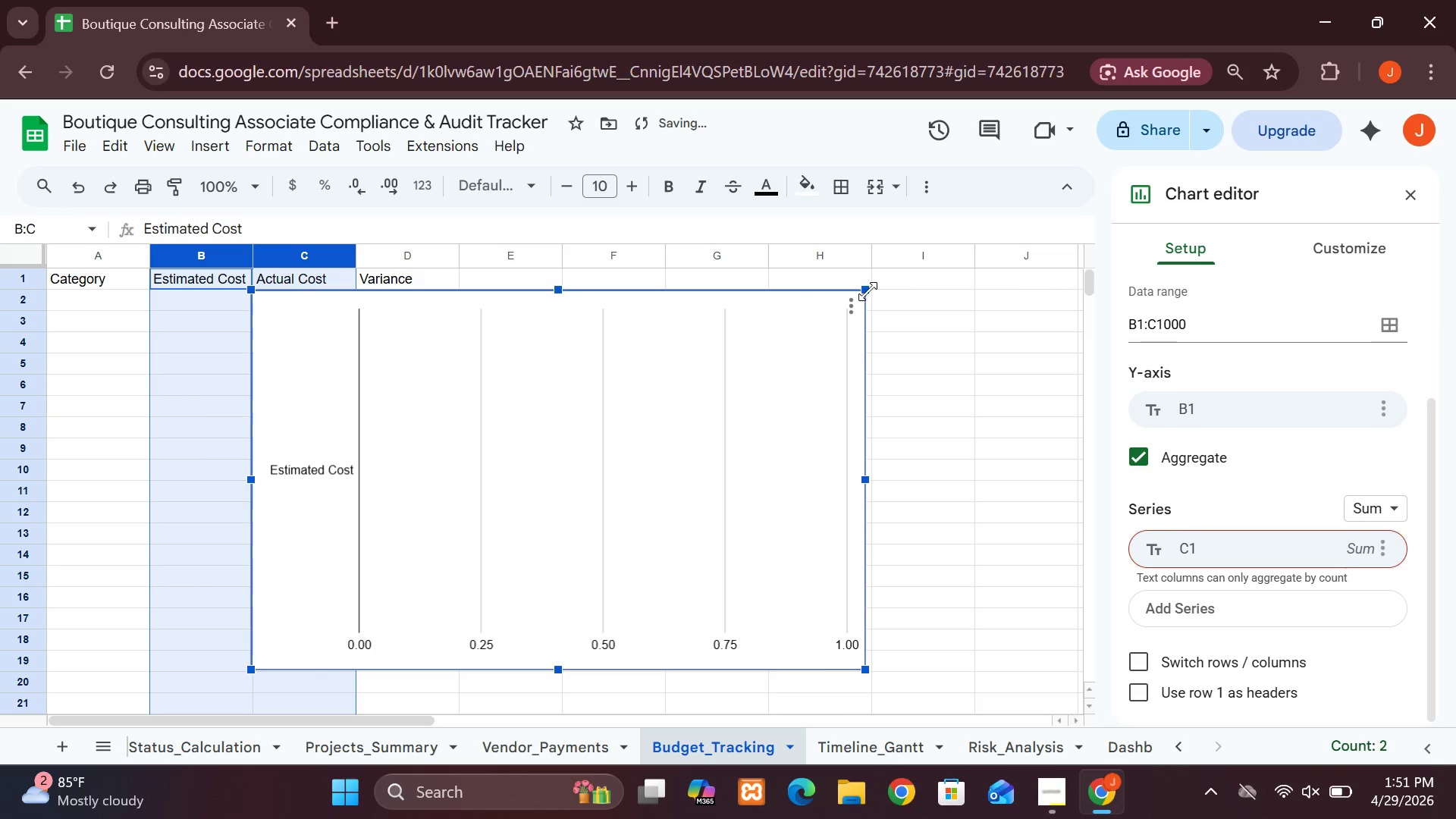 
hold_key(key=ShiftLeft, duration=0.98)
 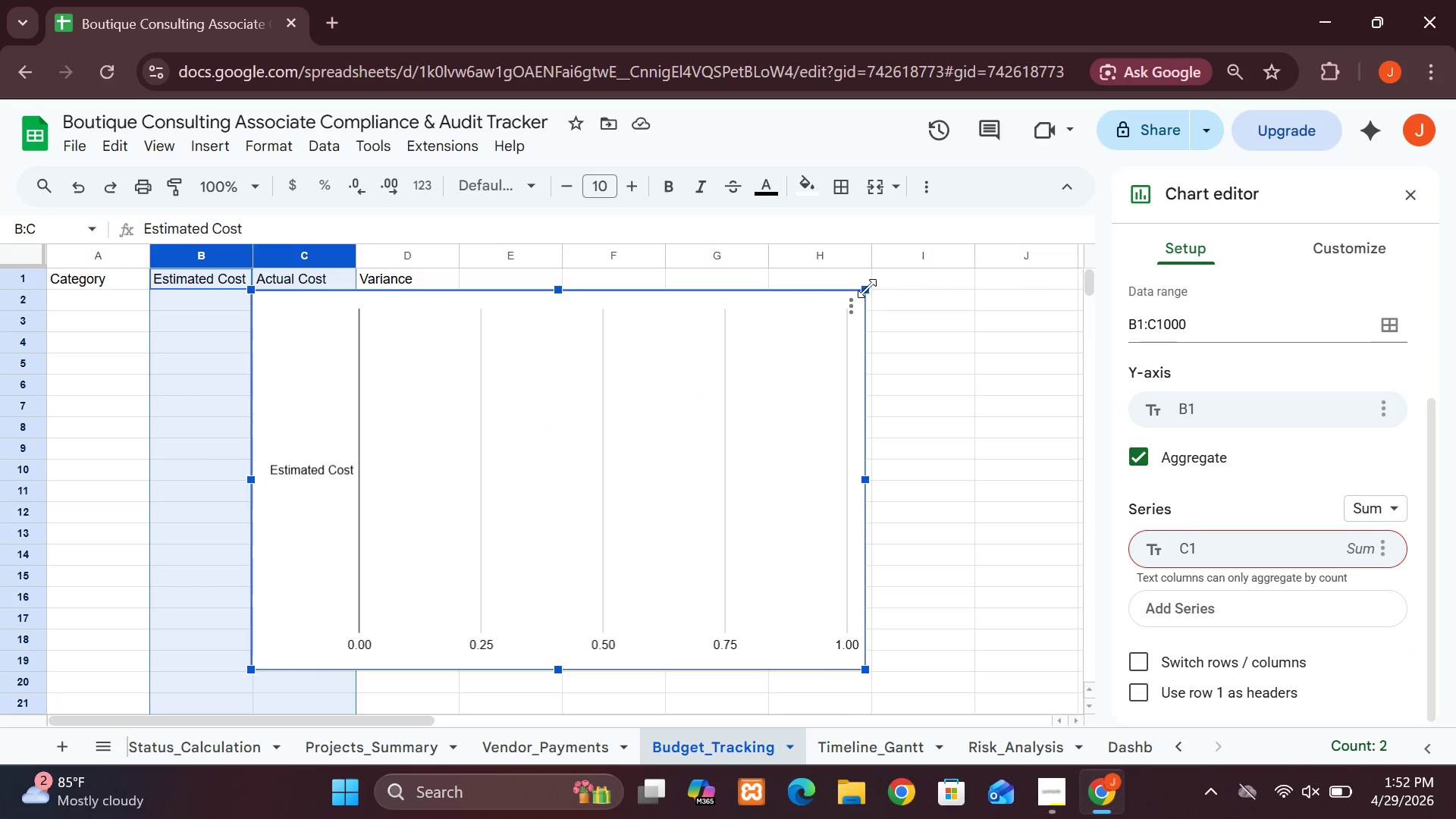 
left_click([851, 310])
 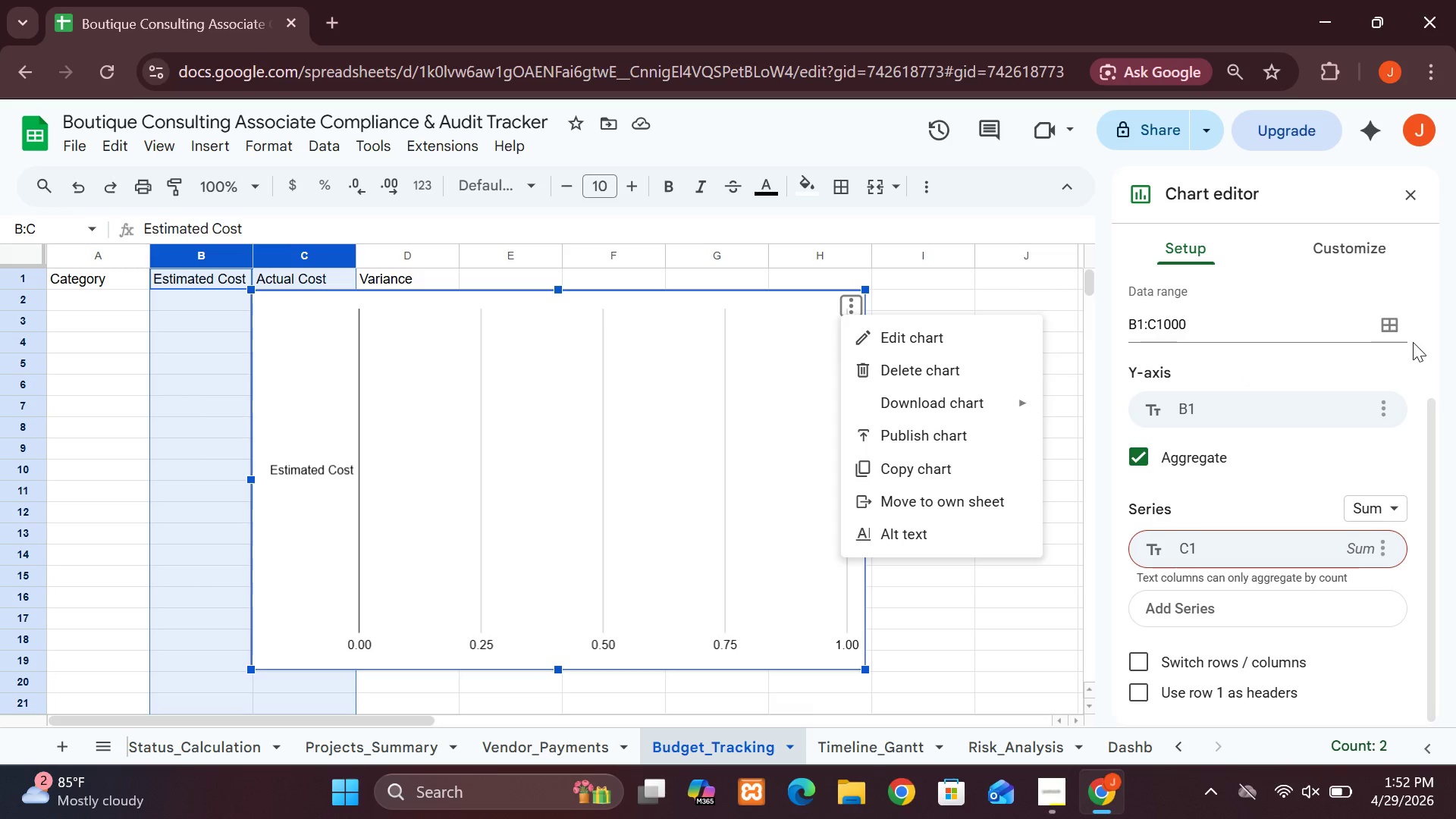 
left_click([1431, 351])
 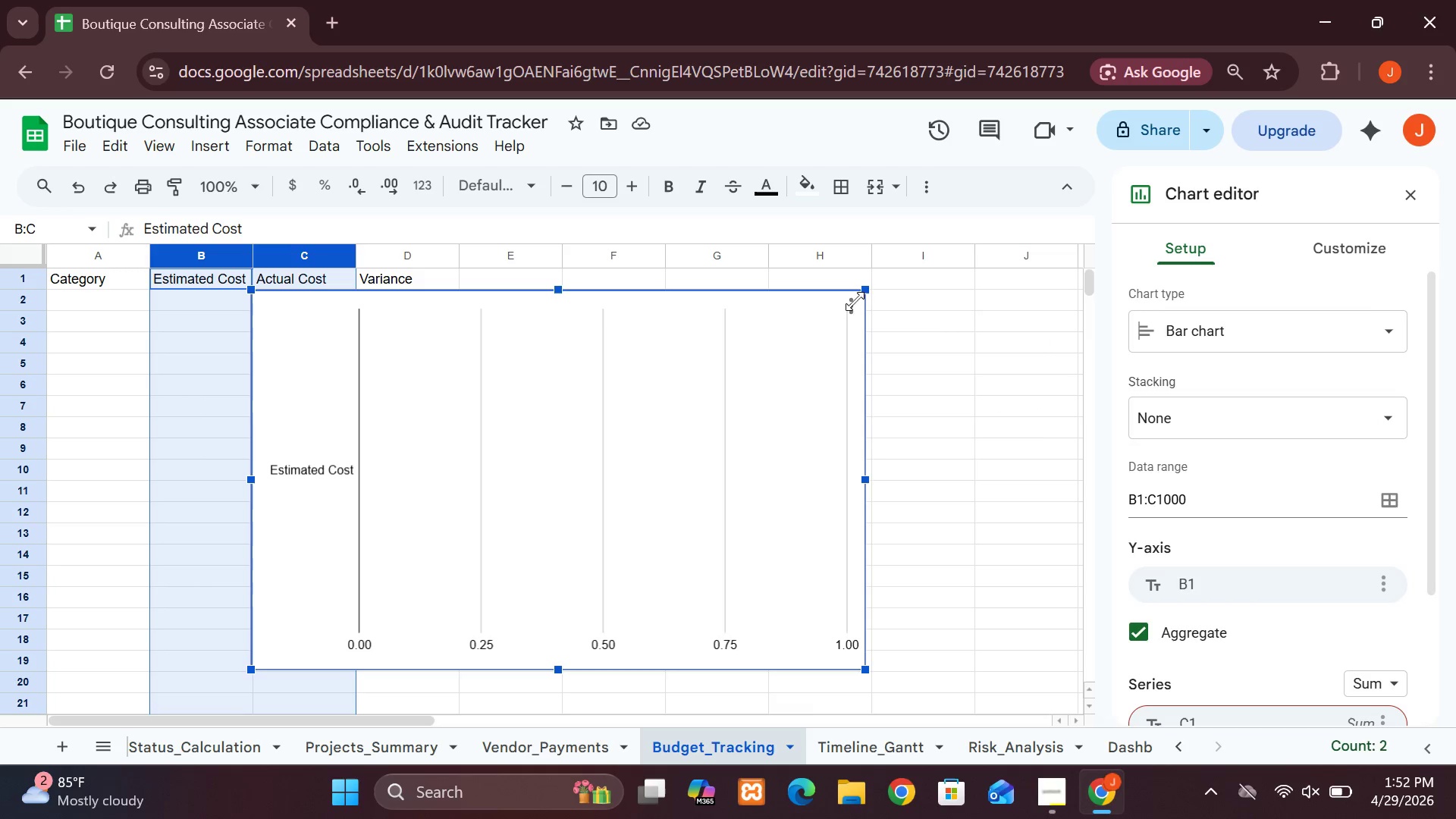 
left_click([846, 309])
 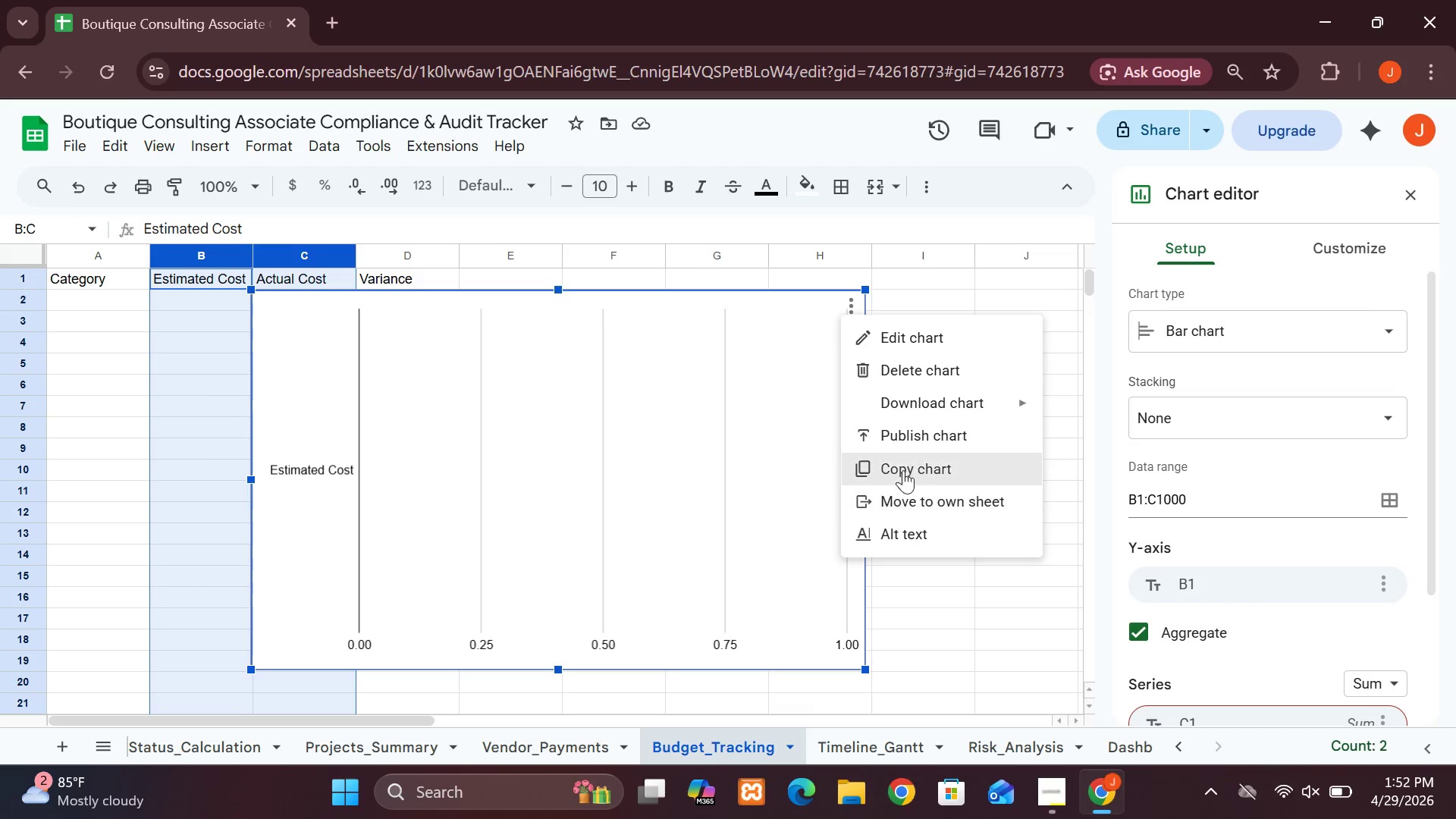 
left_click([902, 468])
 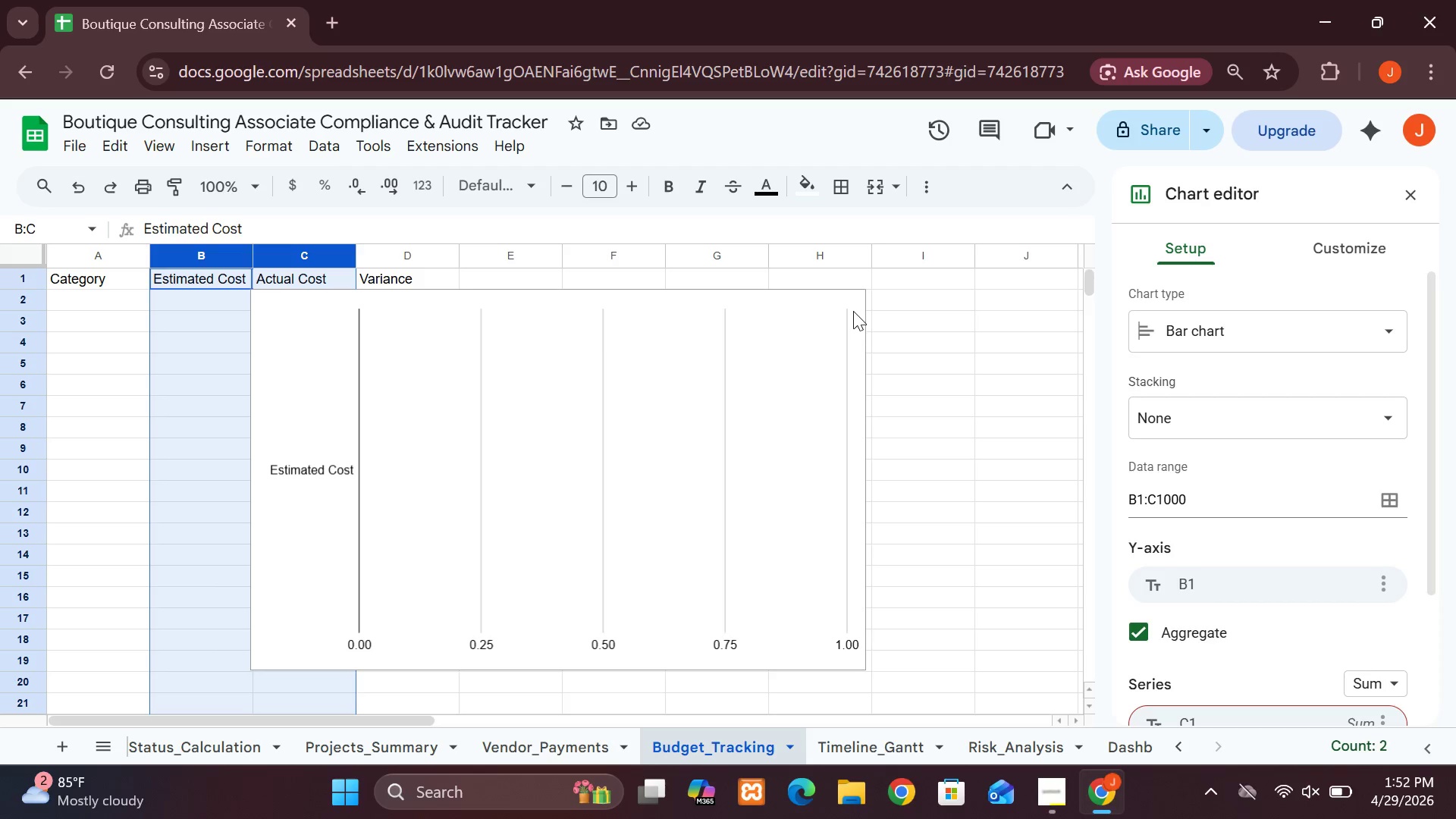 
left_click([853, 311])
 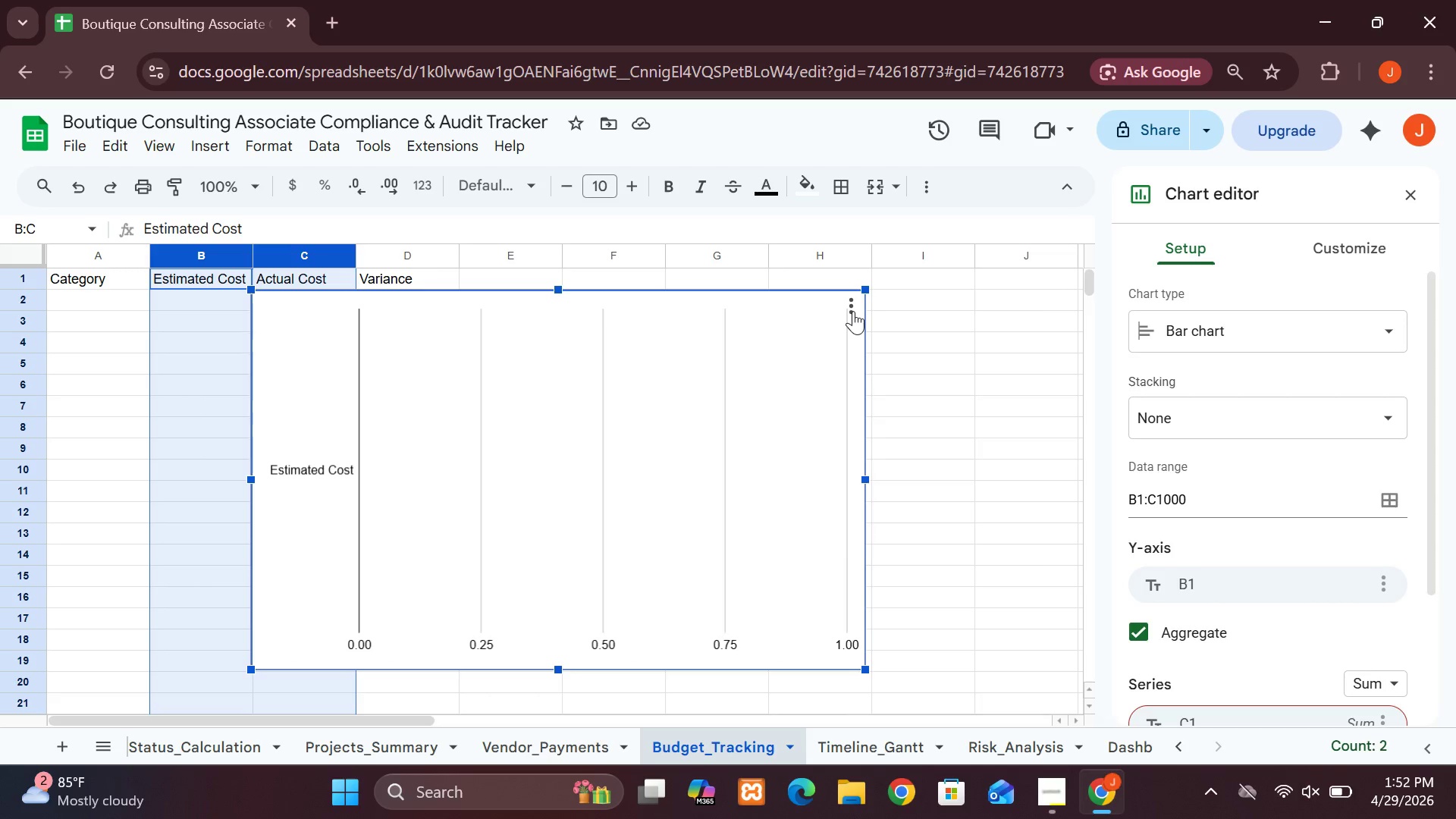 
left_click([853, 311])
 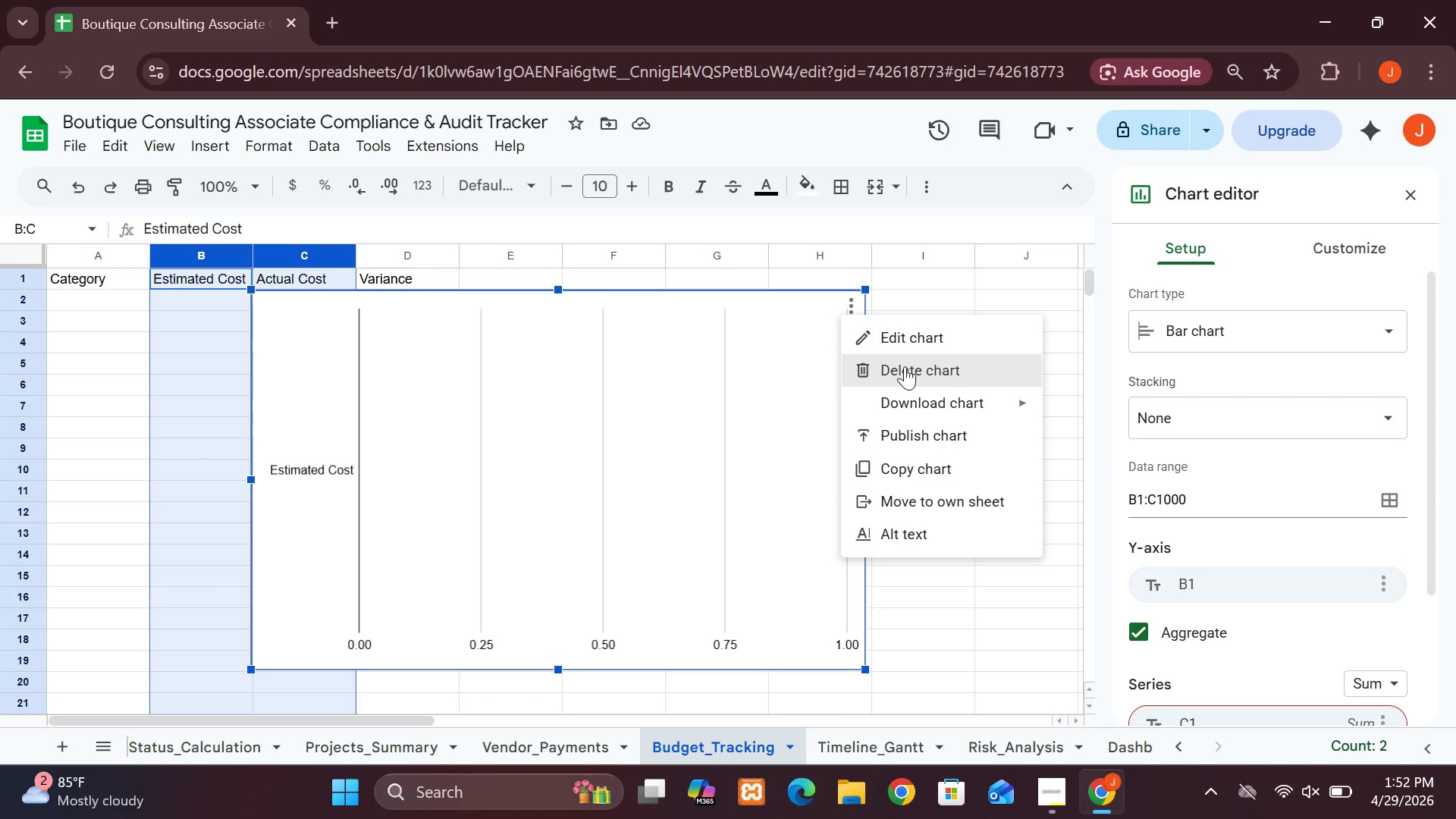 
left_click([905, 366])
 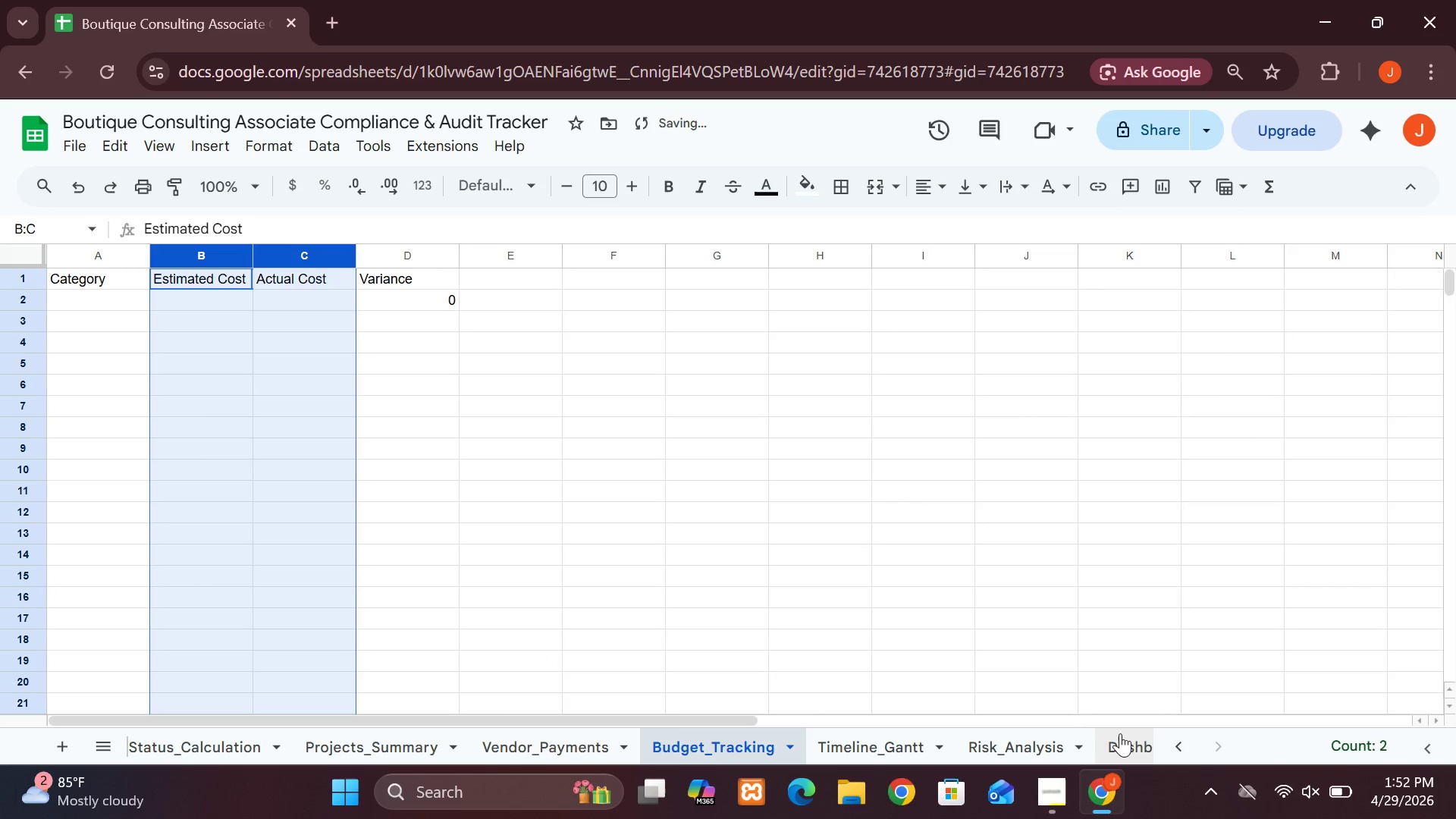 
left_click([1119, 744])
 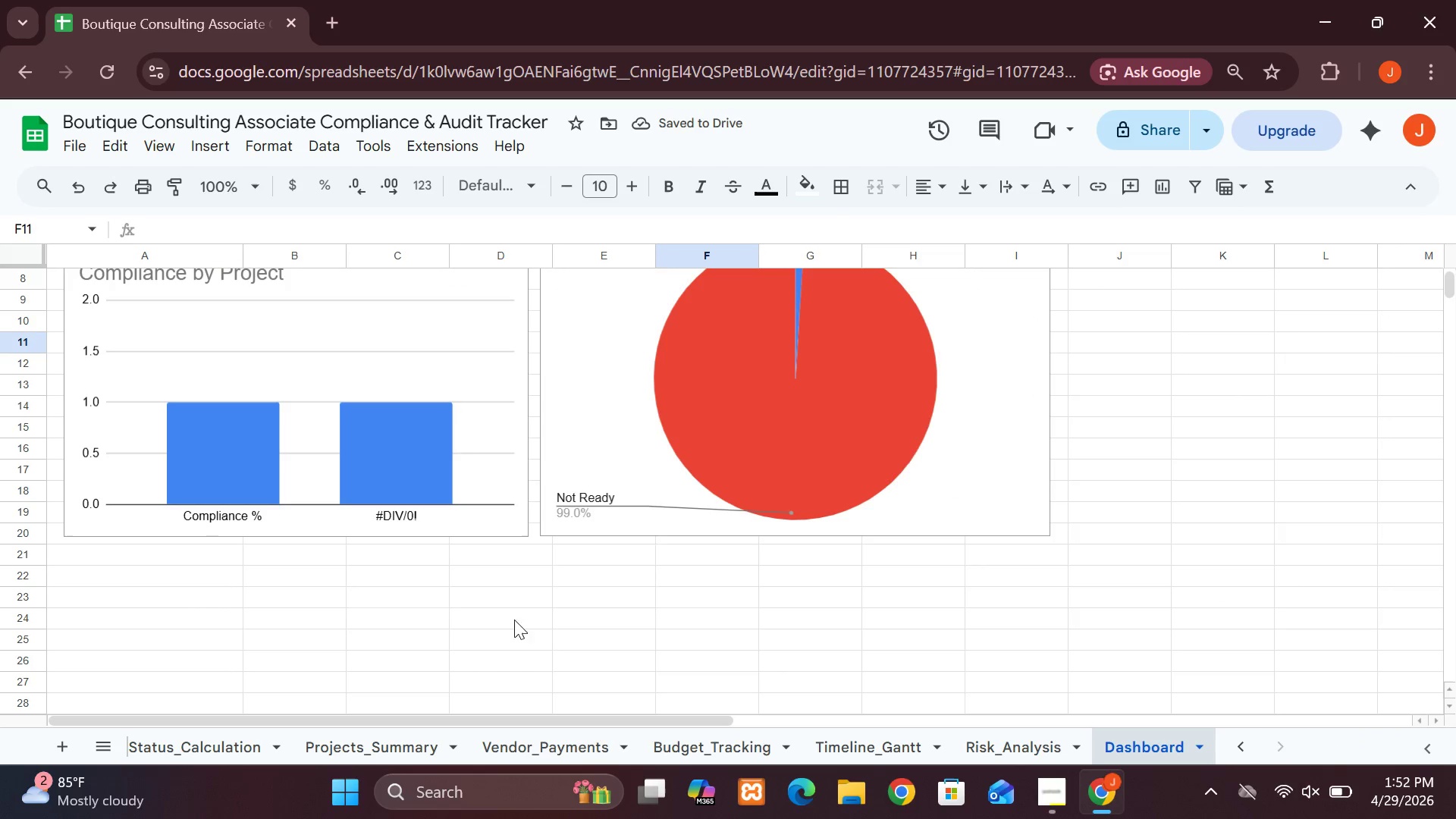 
left_click([405, 629])
 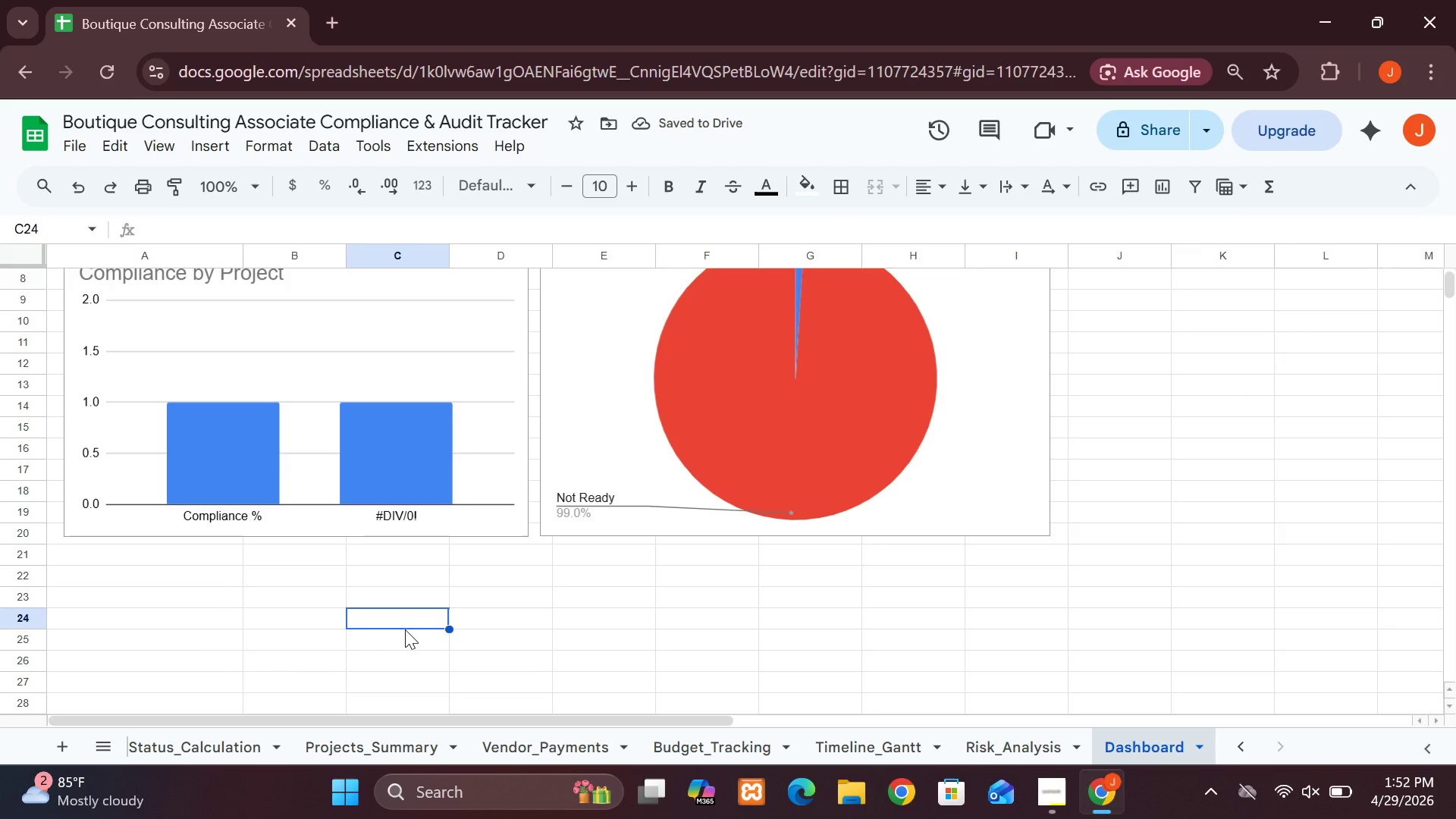 
key(Shift+V)
 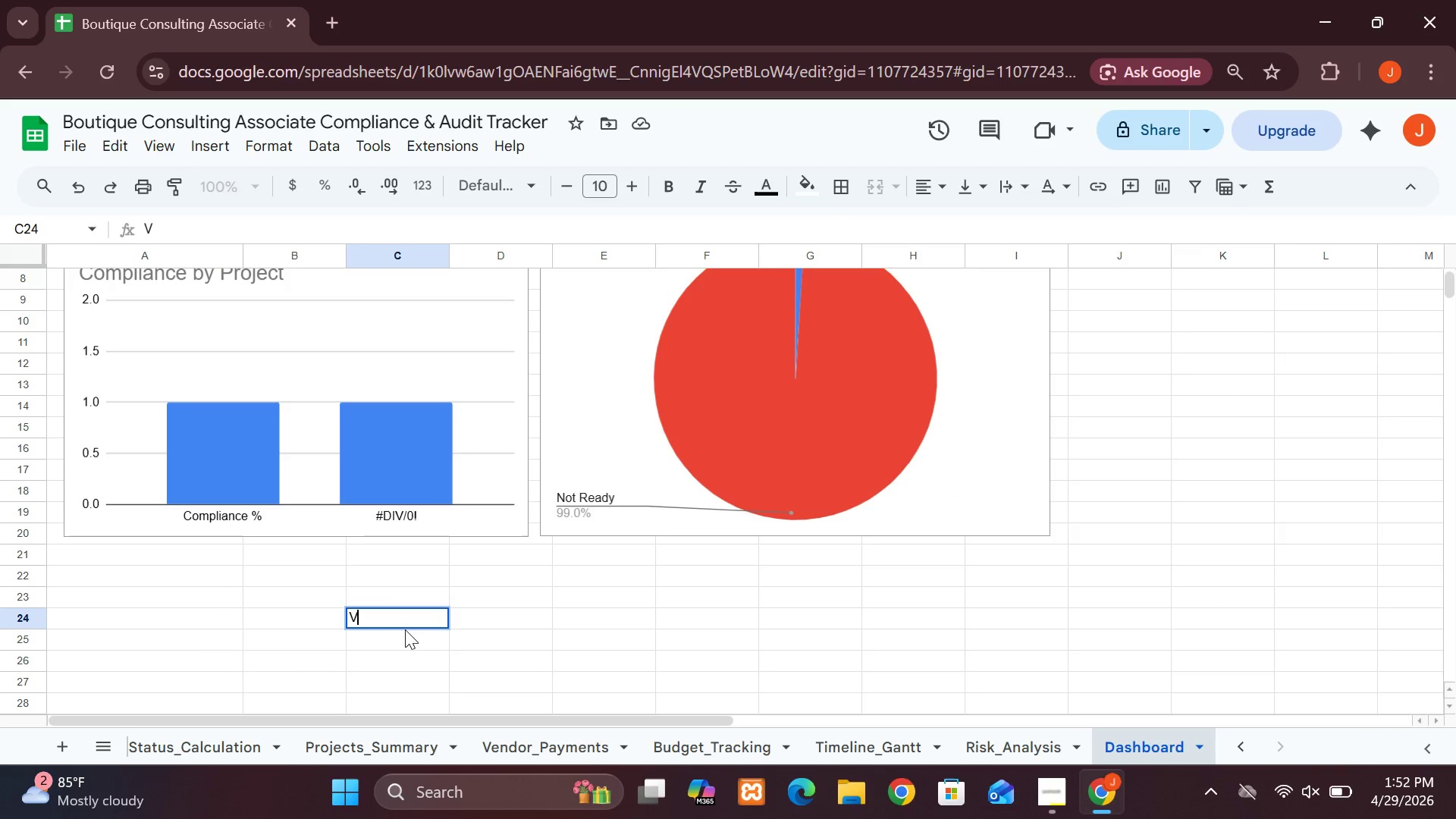 
key(Backspace)
 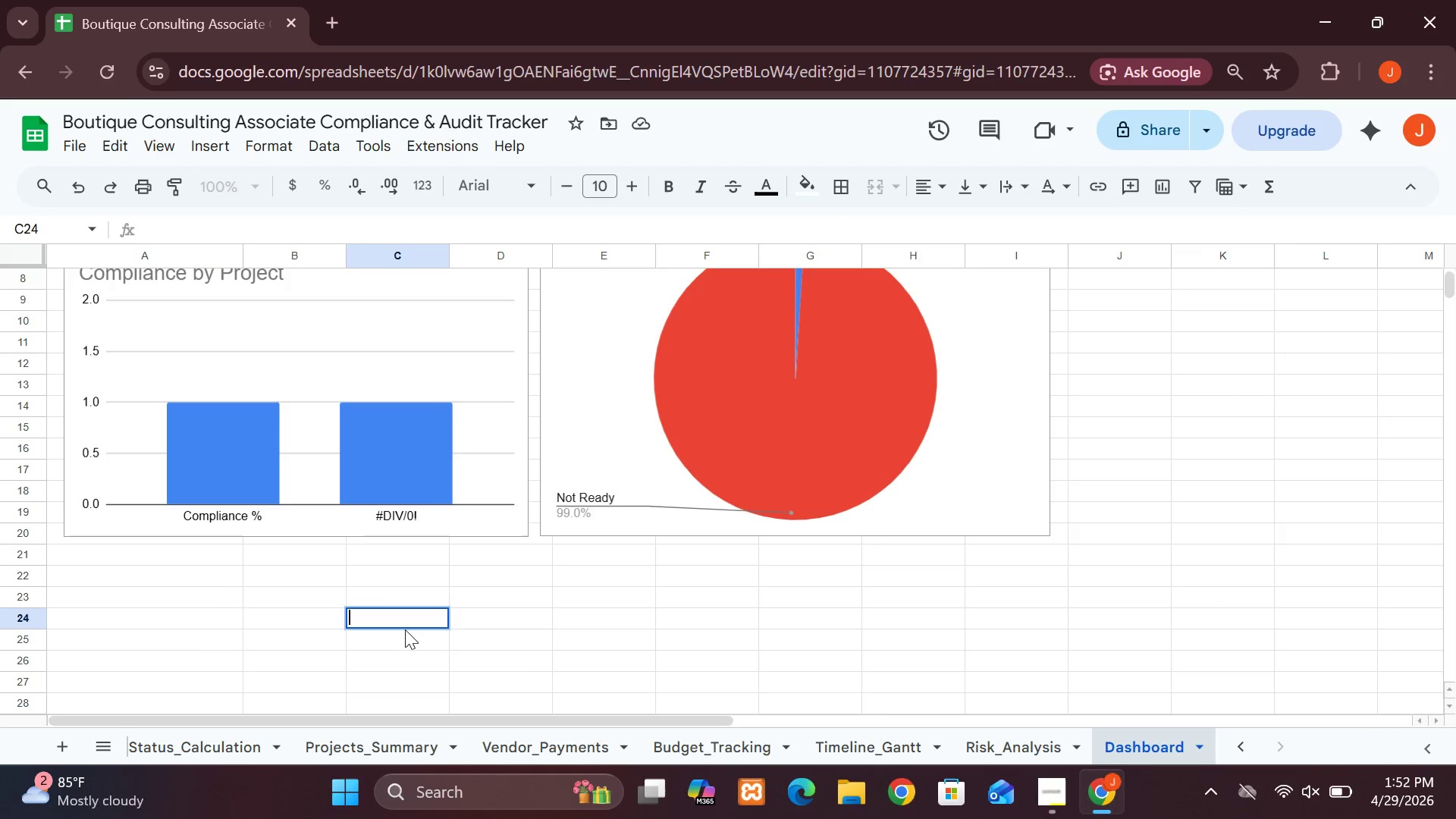 
key(Control+V)
 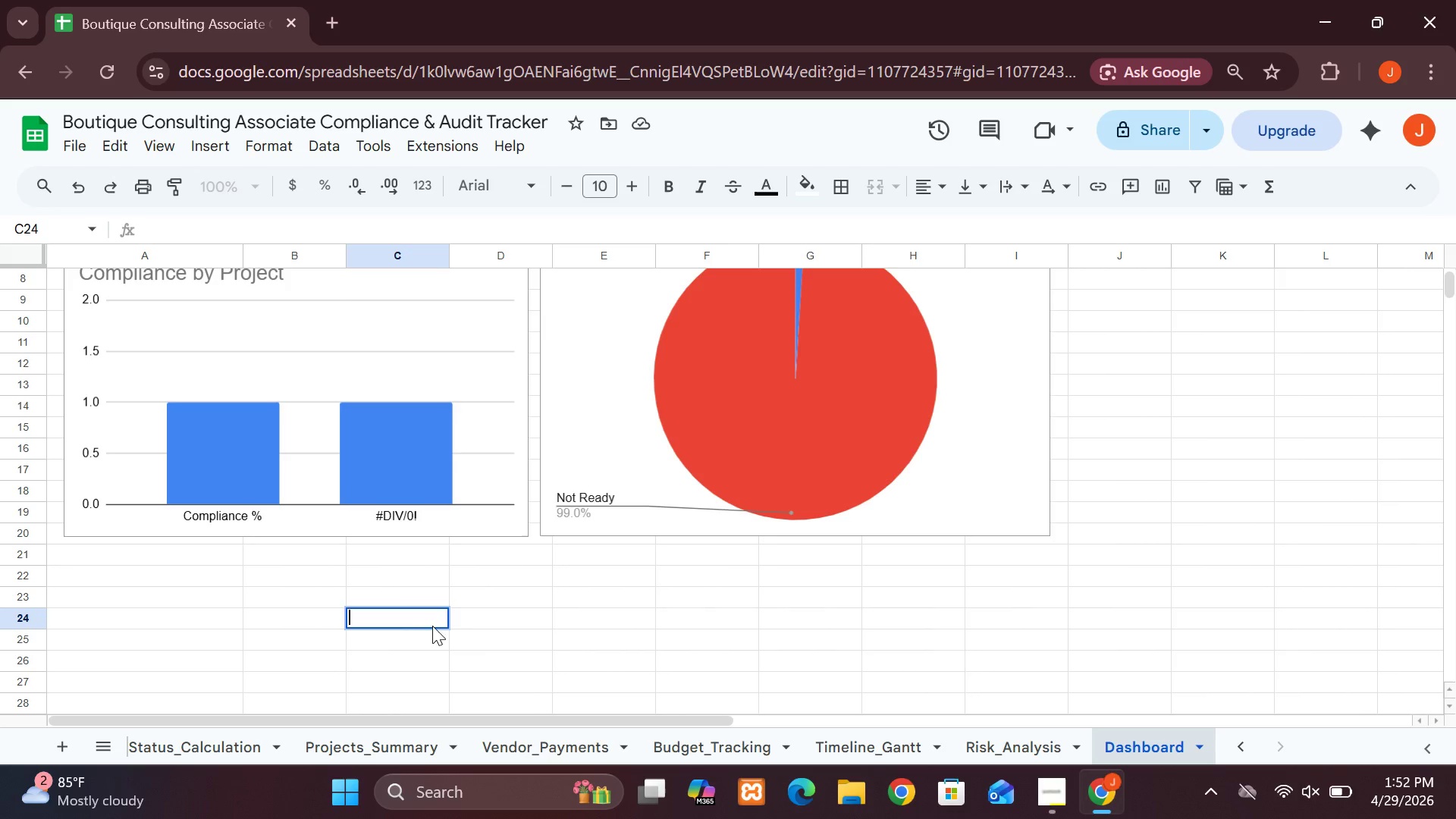 
left_click([489, 629])
 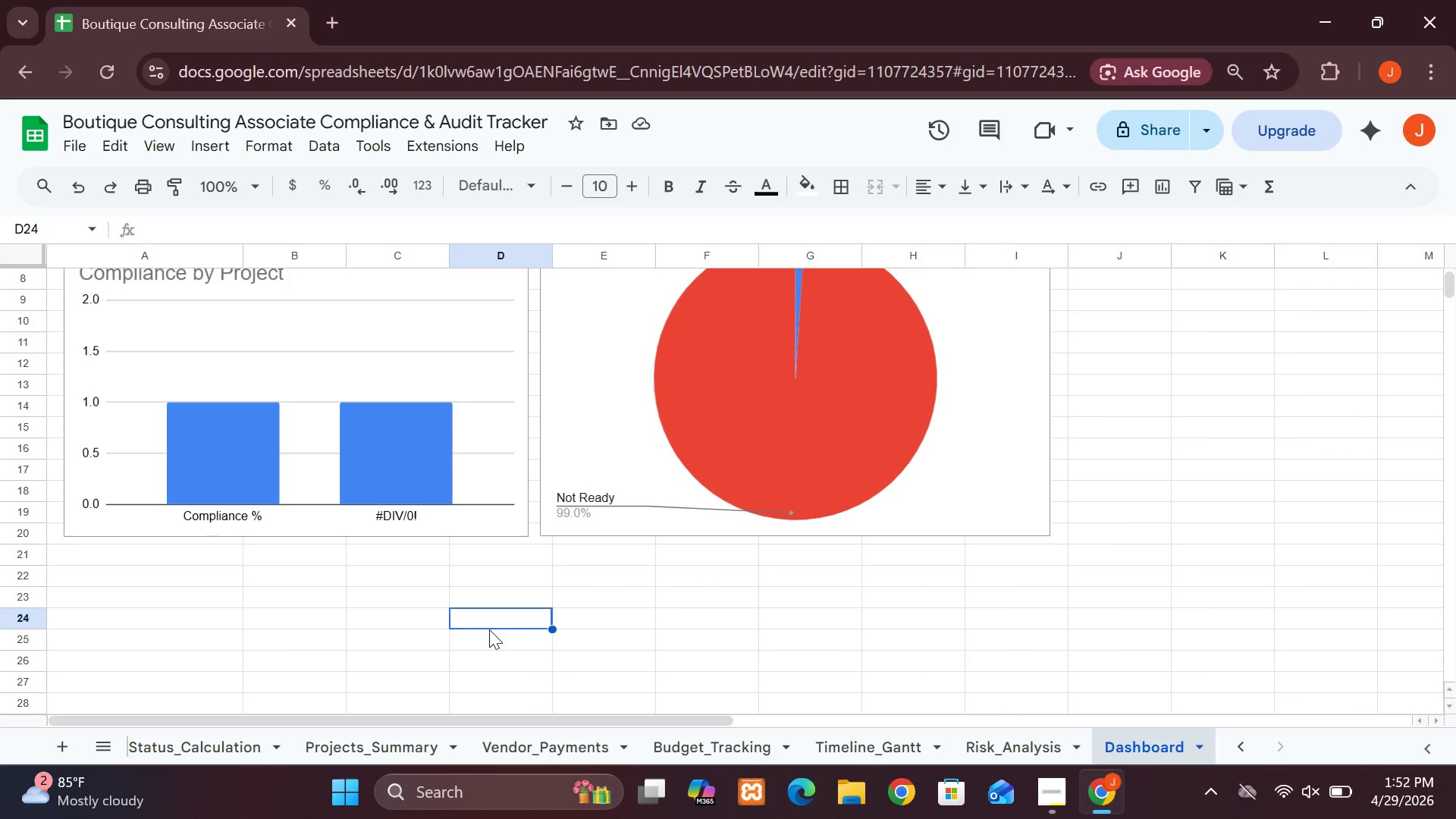 
key(Control+V)
 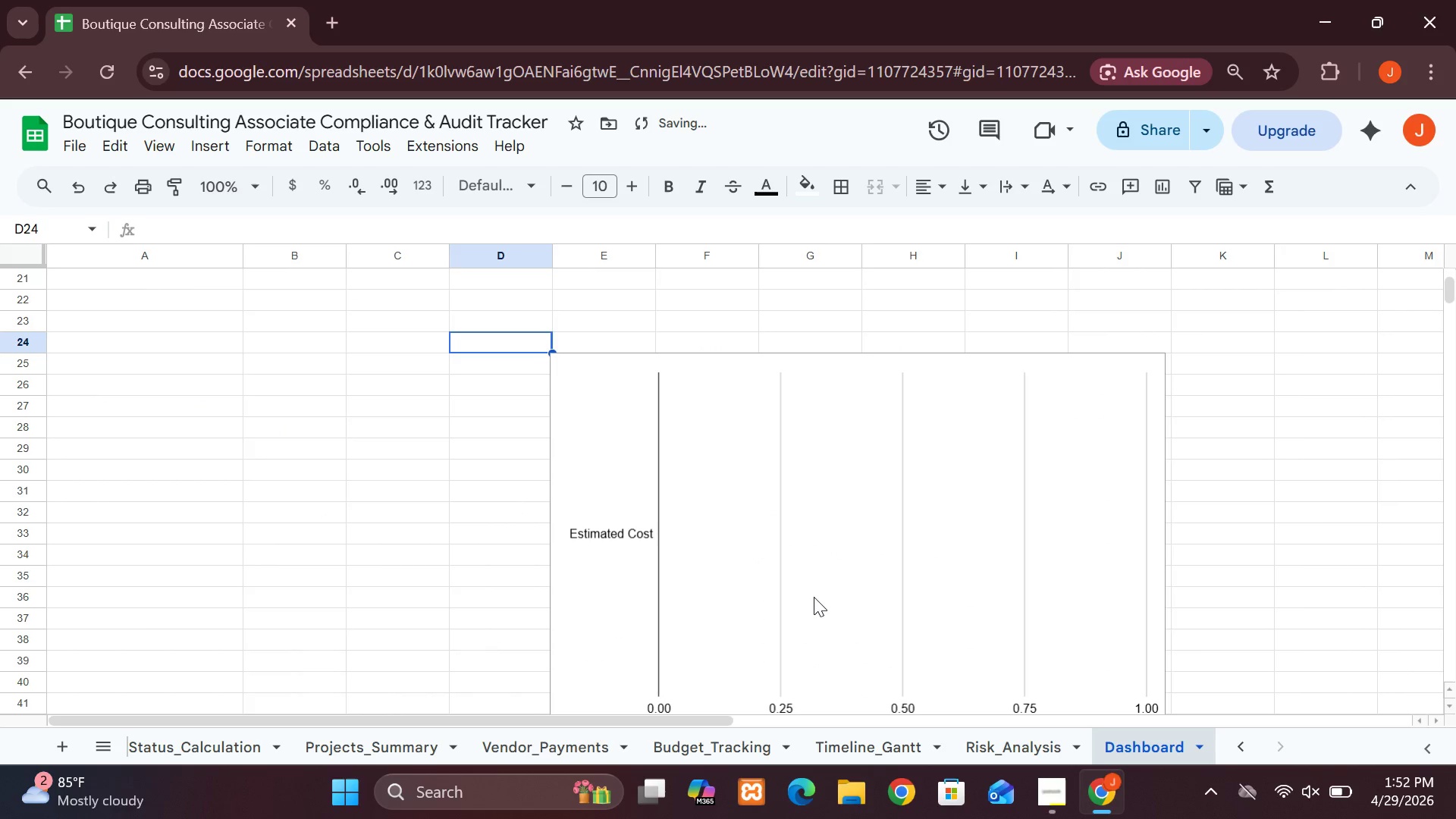 
left_click([814, 596])
 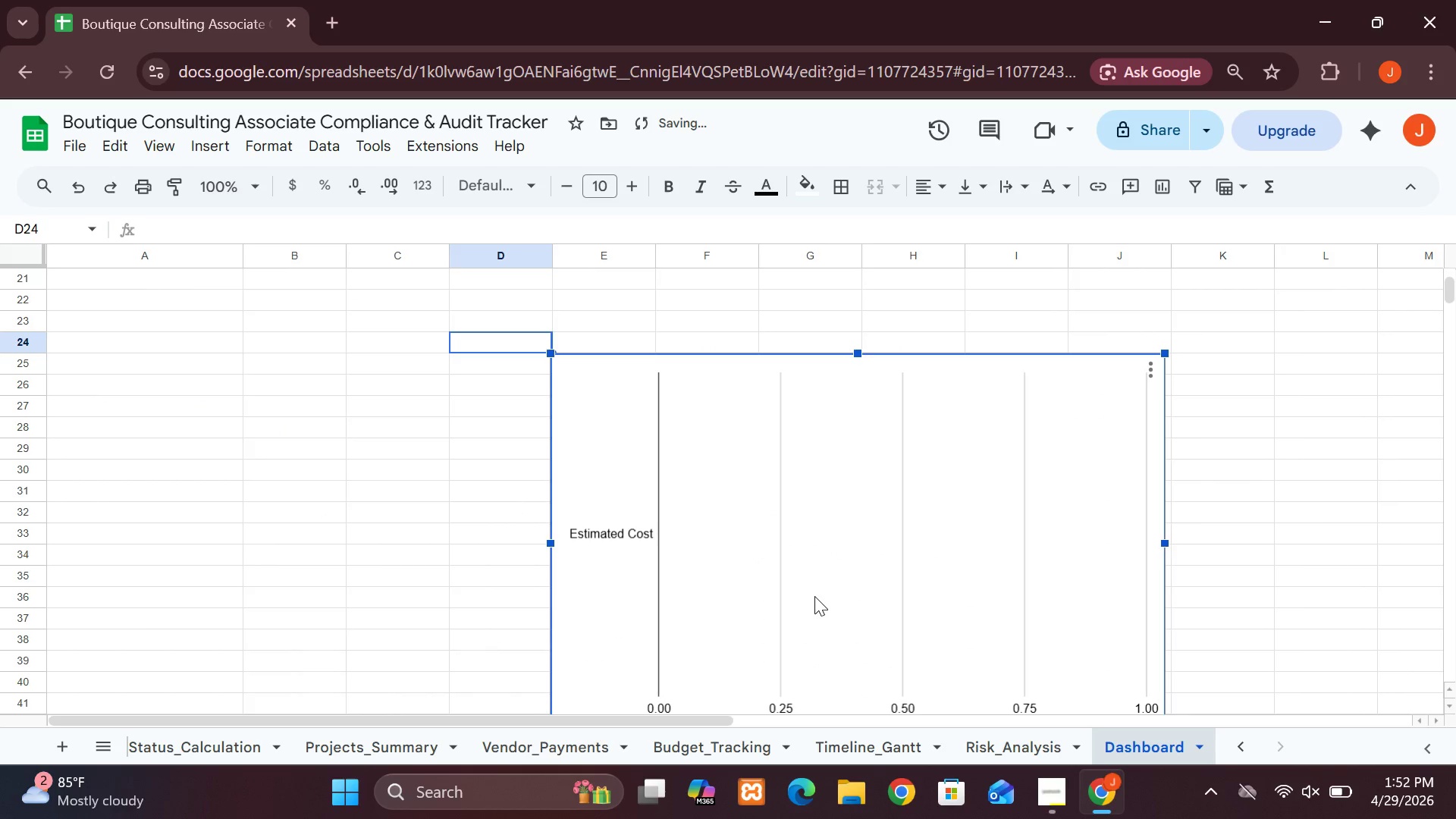 
left_click_drag(start_coordinate=[814, 596], to_coordinate=[394, 502])
 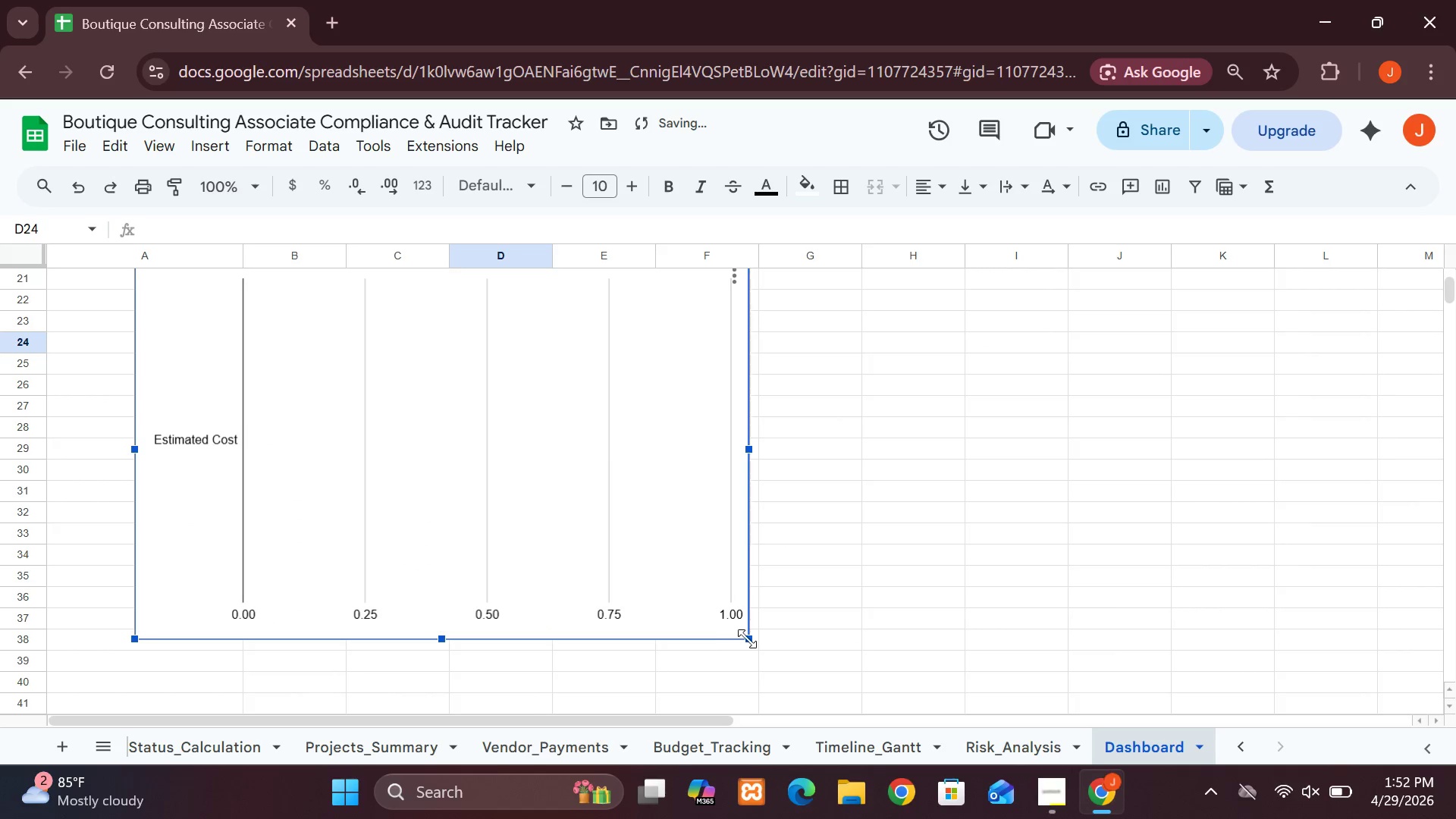 
left_click_drag(start_coordinate=[750, 639], to_coordinate=[602, 500])
 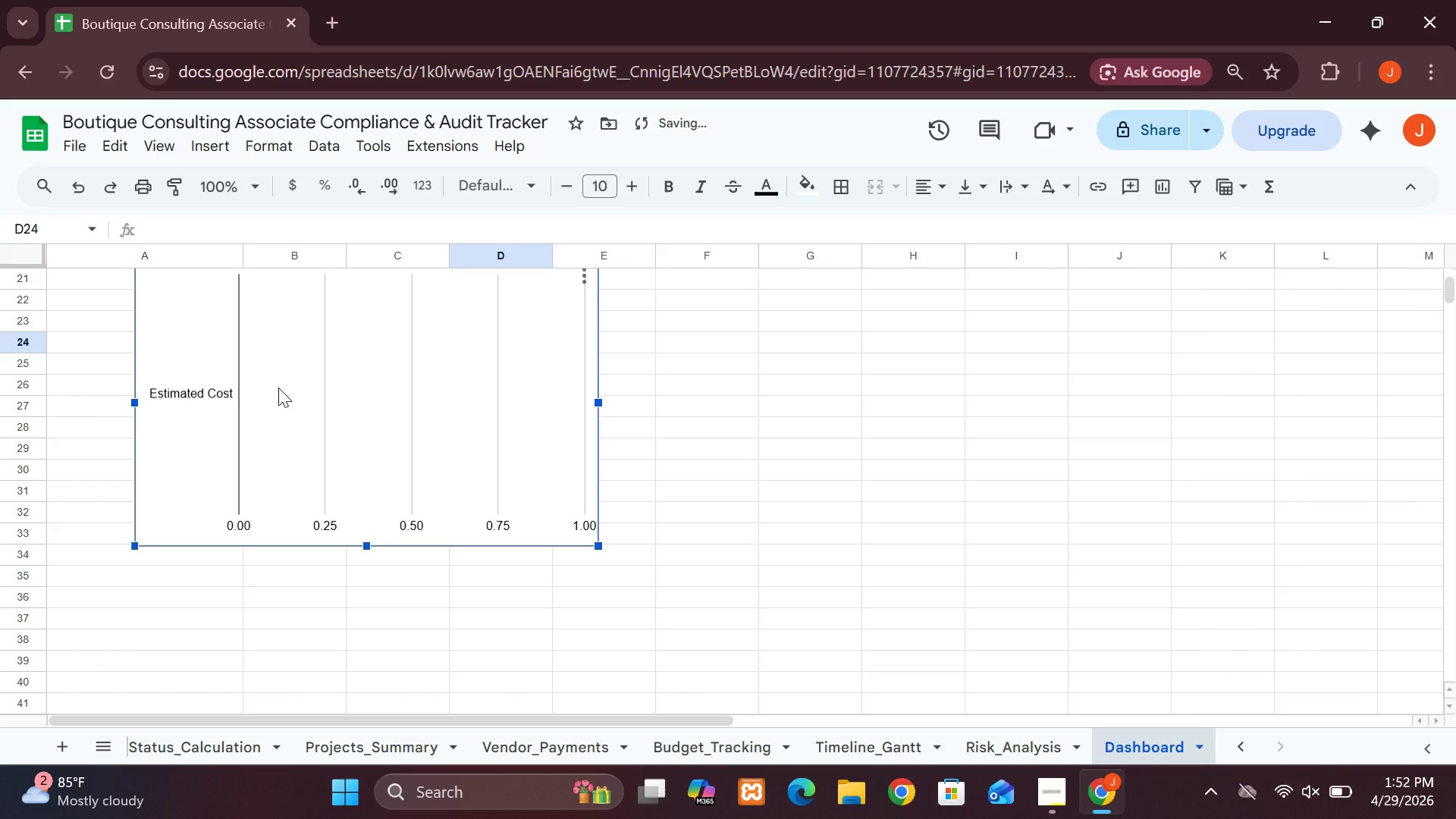 
left_click_drag(start_coordinate=[278, 388], to_coordinate=[177, 386])
 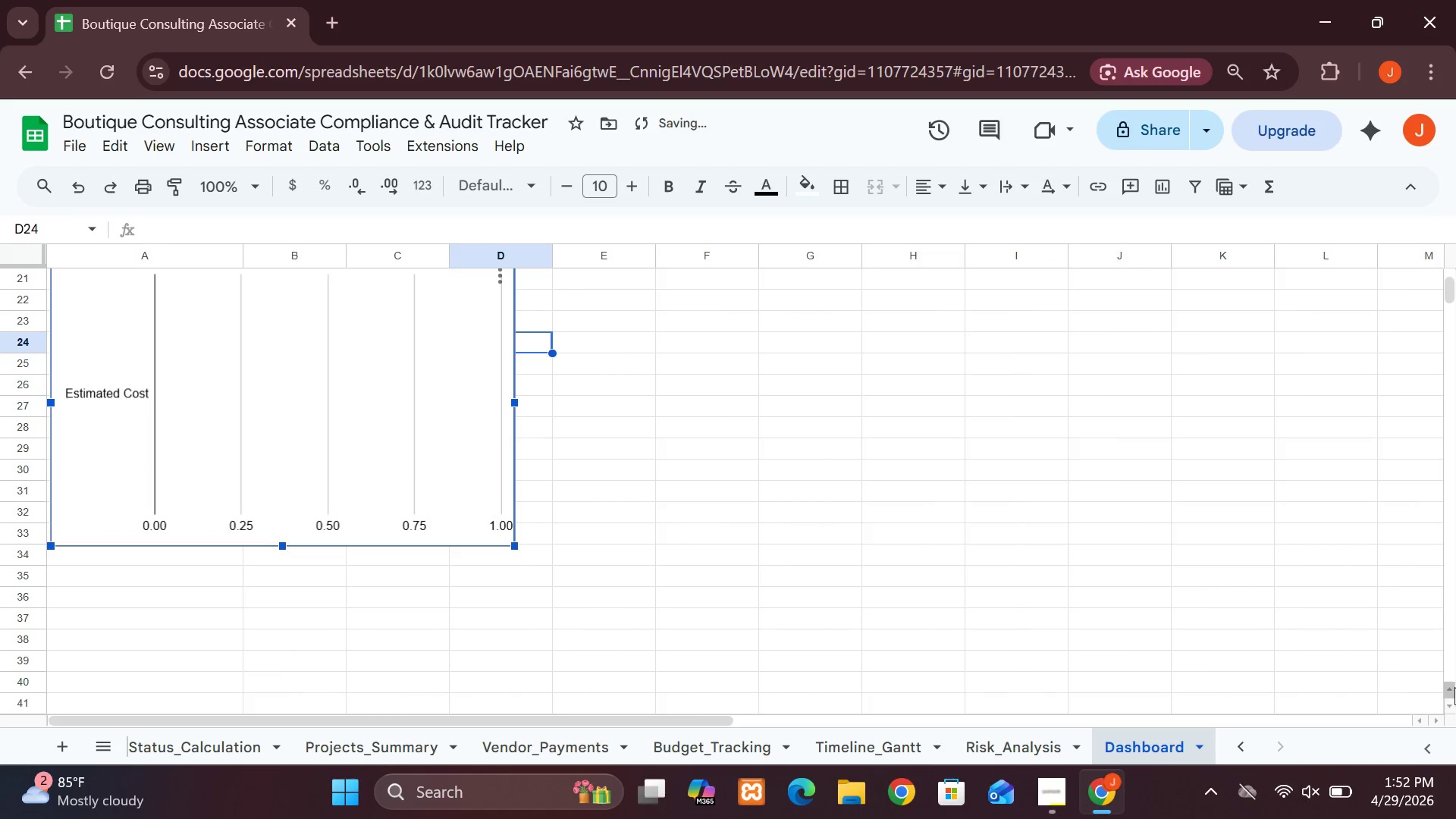 
double_click([1454, 687])
 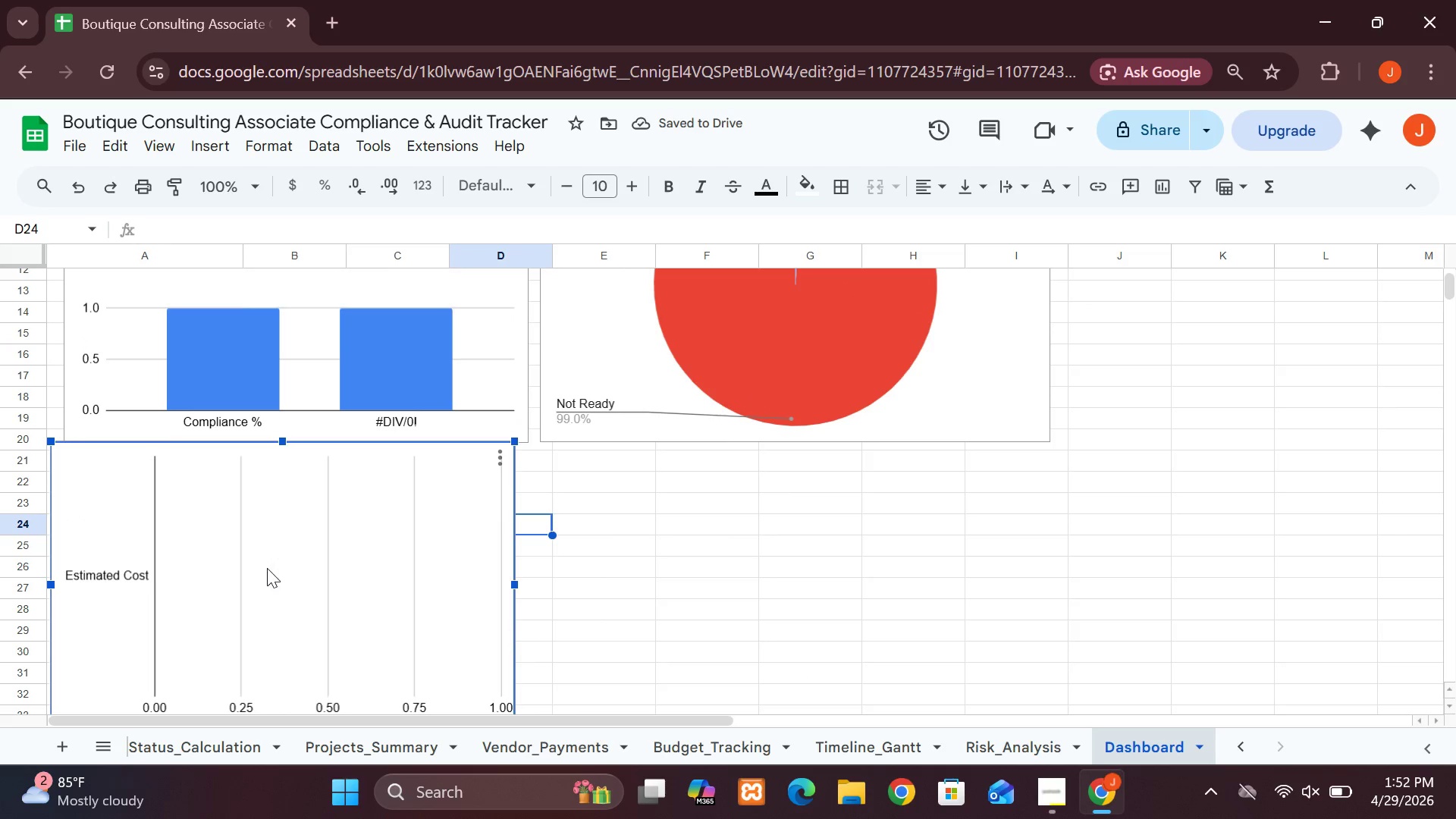 
left_click_drag(start_coordinate=[259, 566], to_coordinate=[277, 605])
 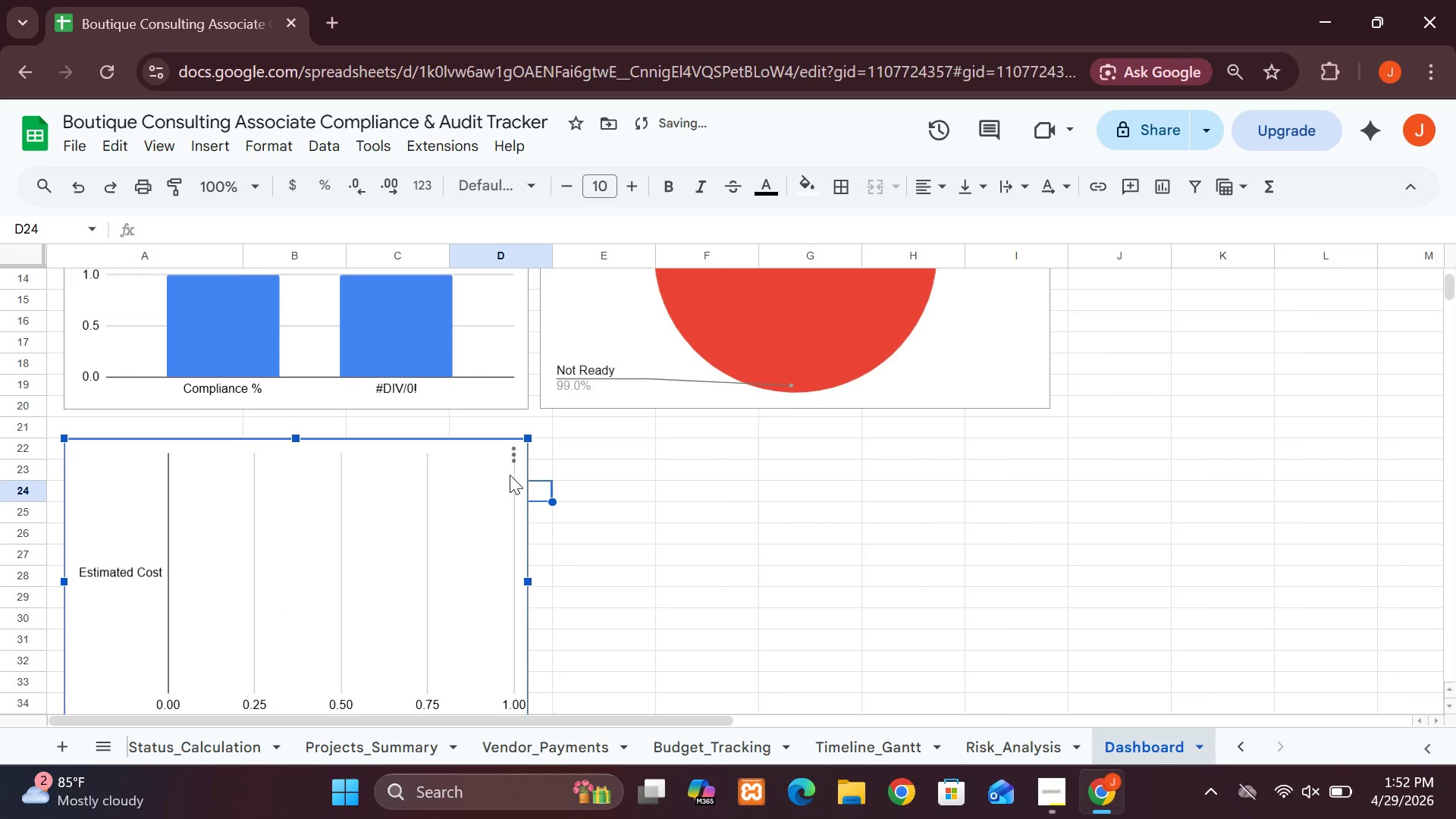 
left_click([518, 454])
 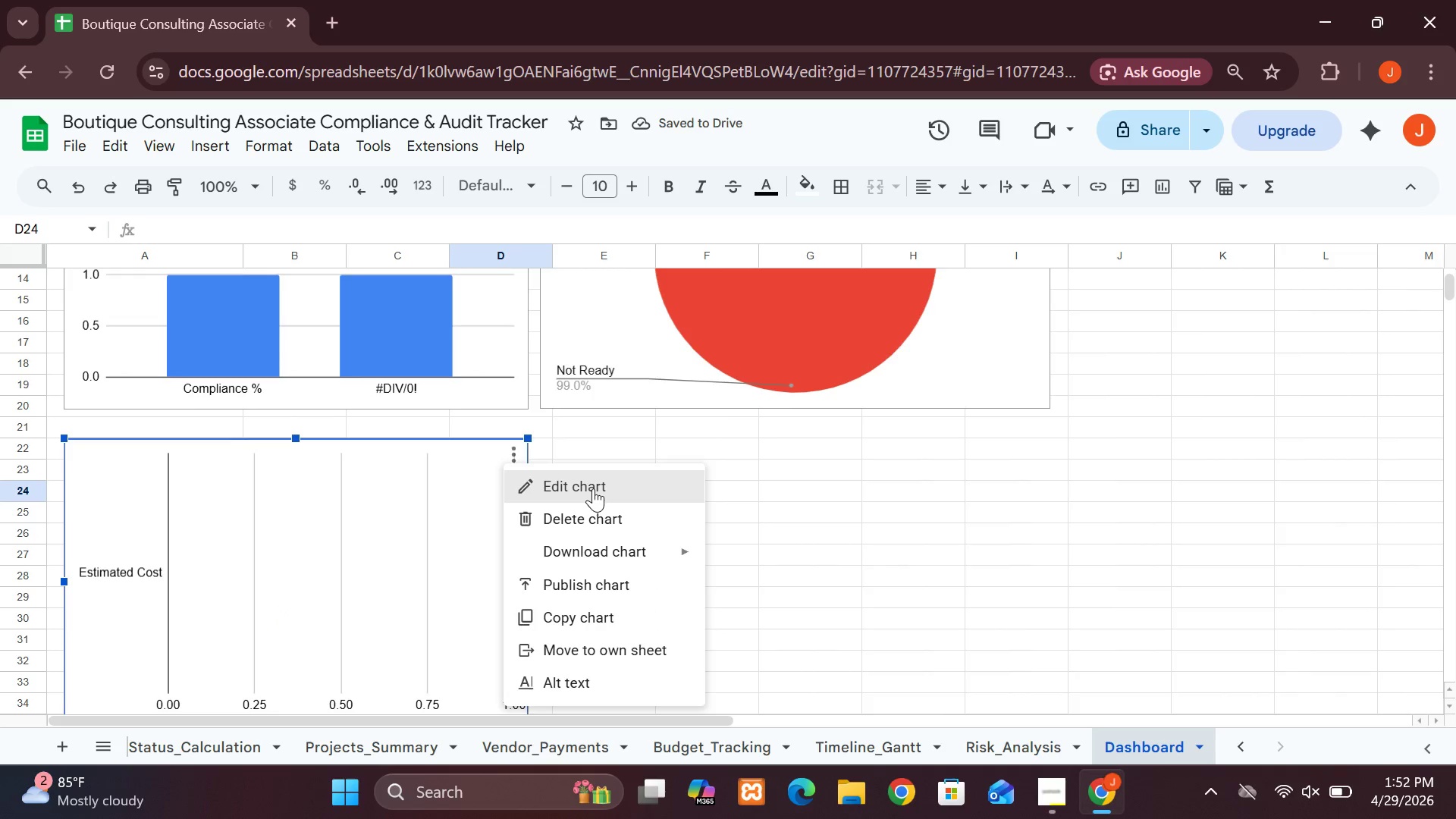 
left_click([593, 488])
 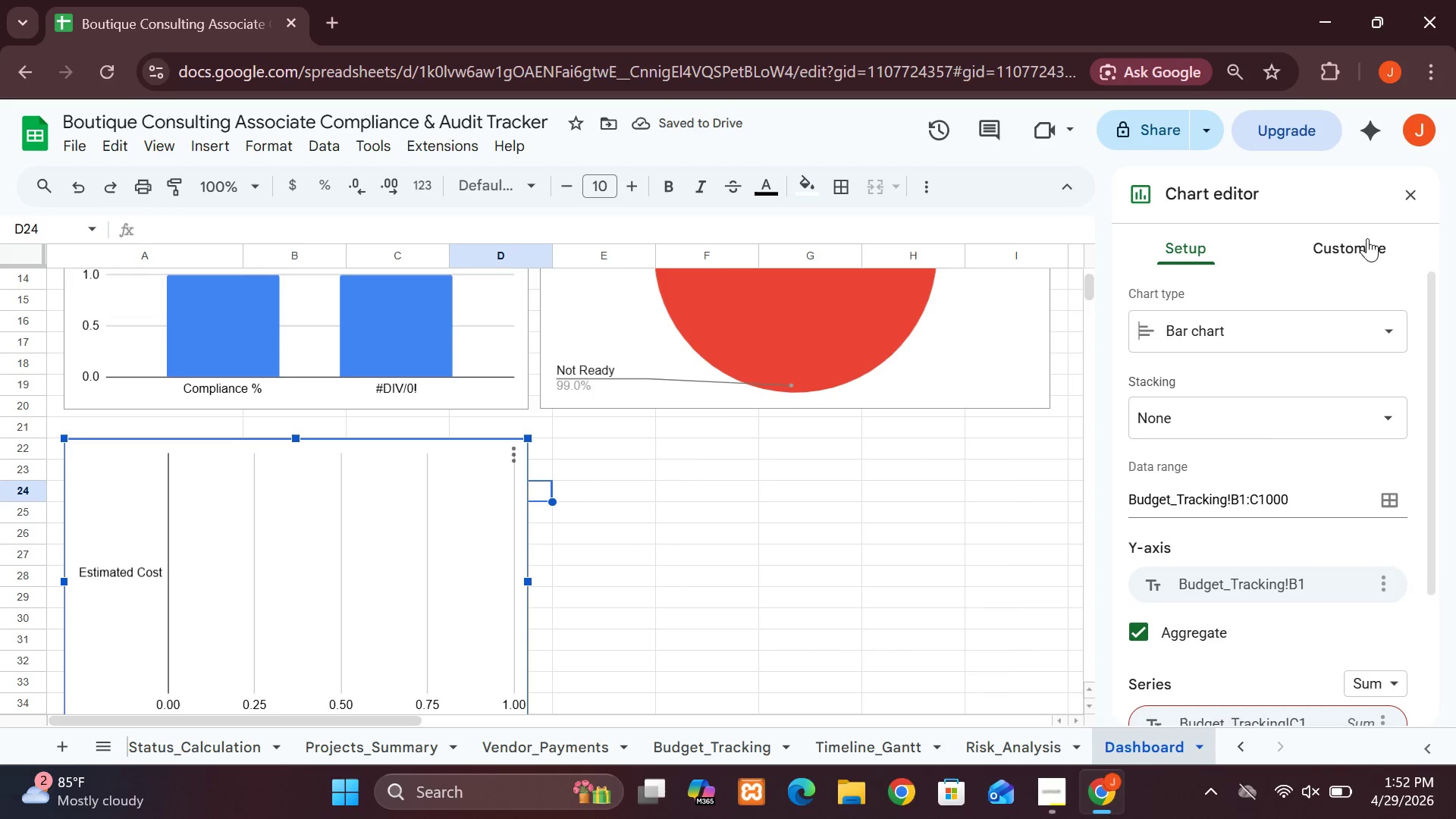 
left_click([1357, 249])
 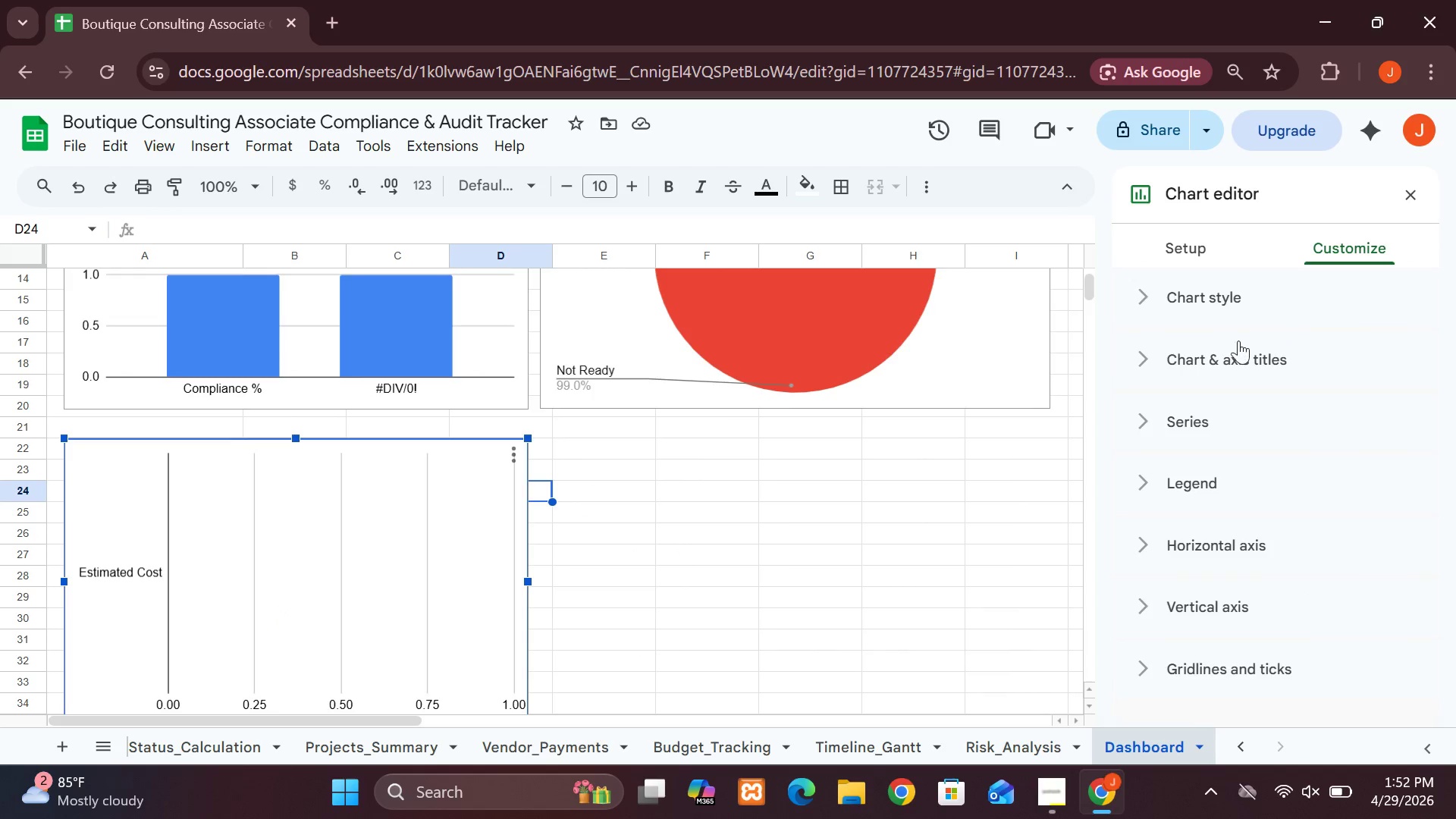 
left_click([1242, 355])
 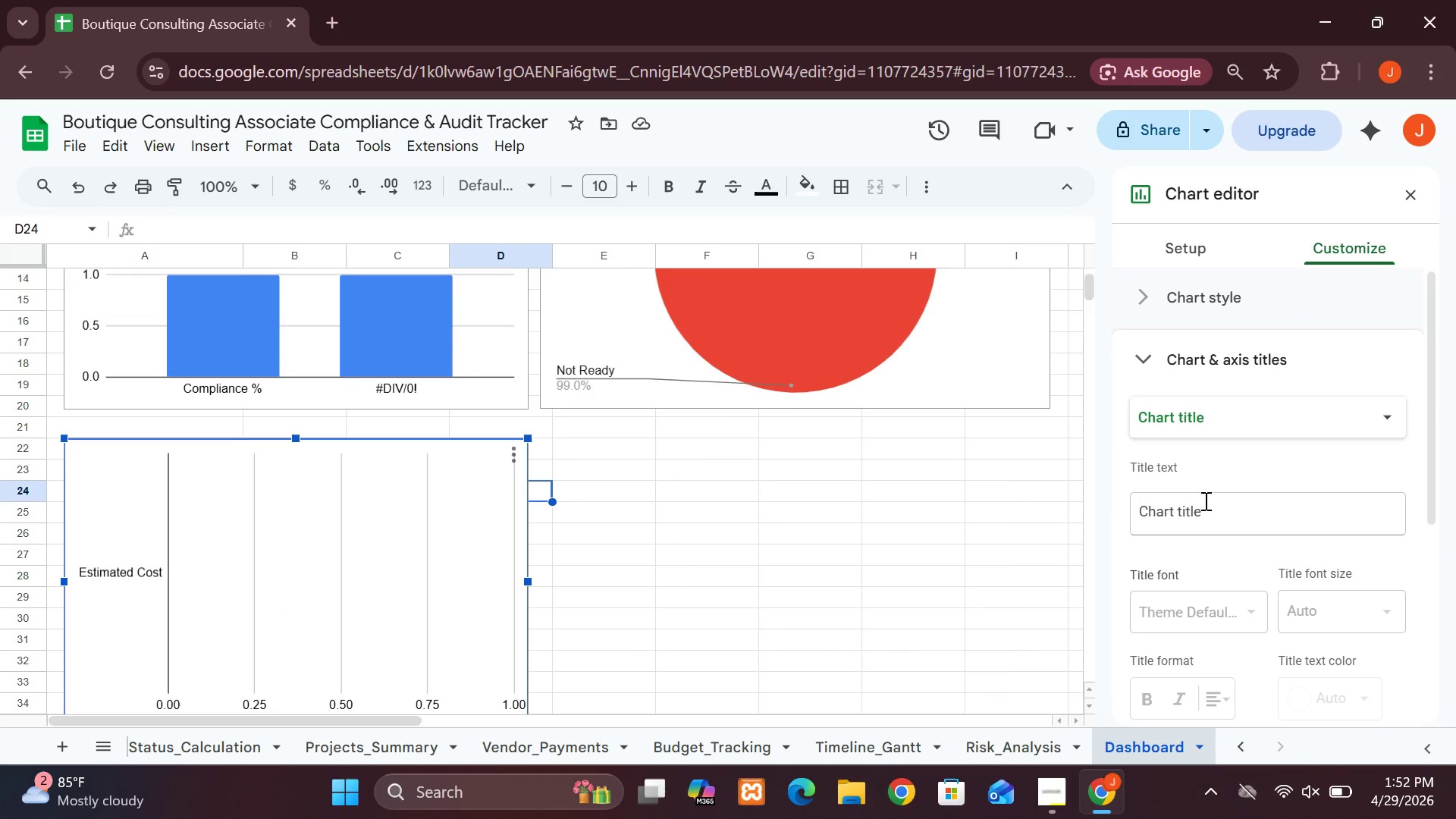 
left_click([1204, 500])
 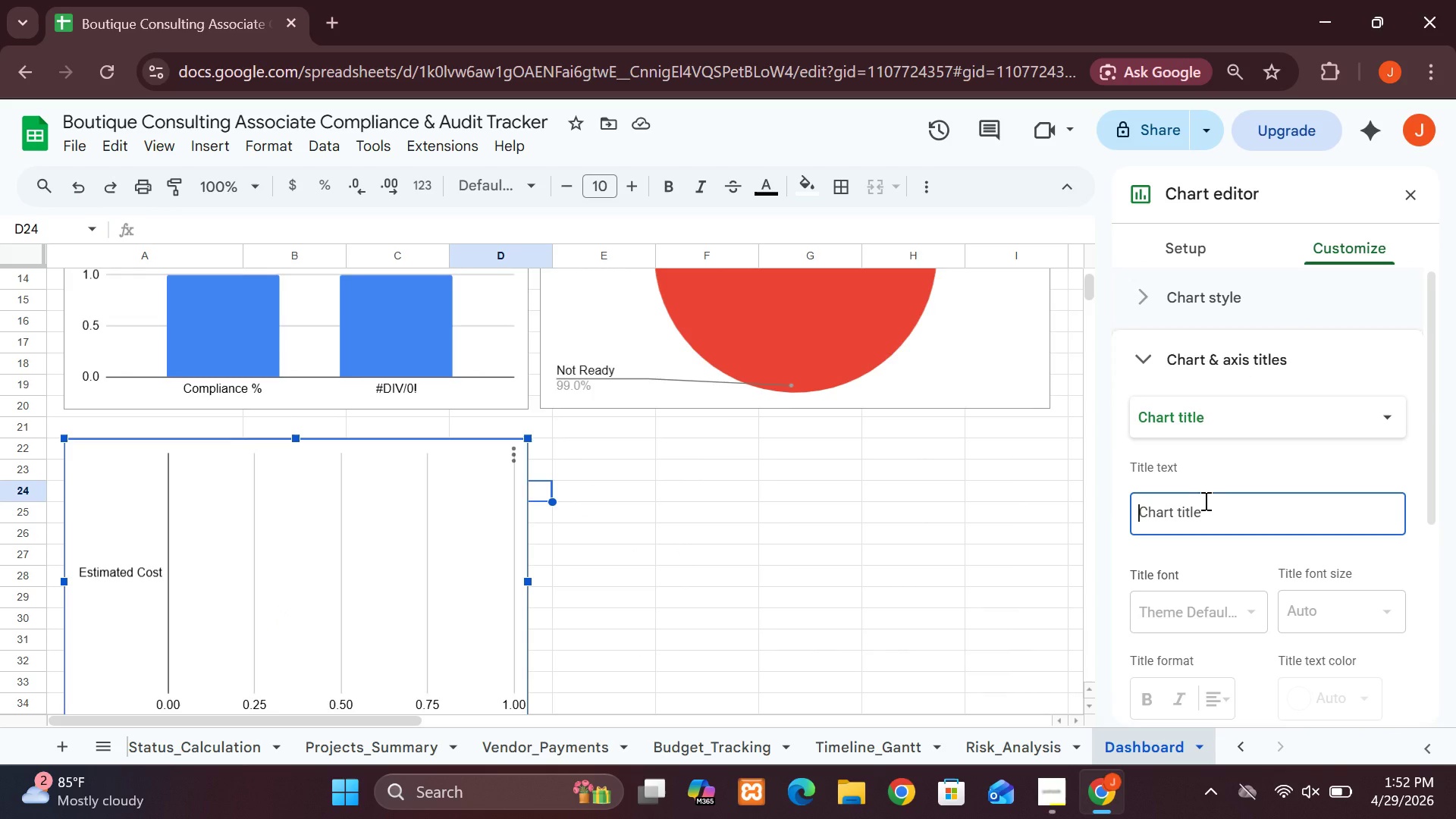 
type(budget c)
key(Backspace)
type(CComparison)
 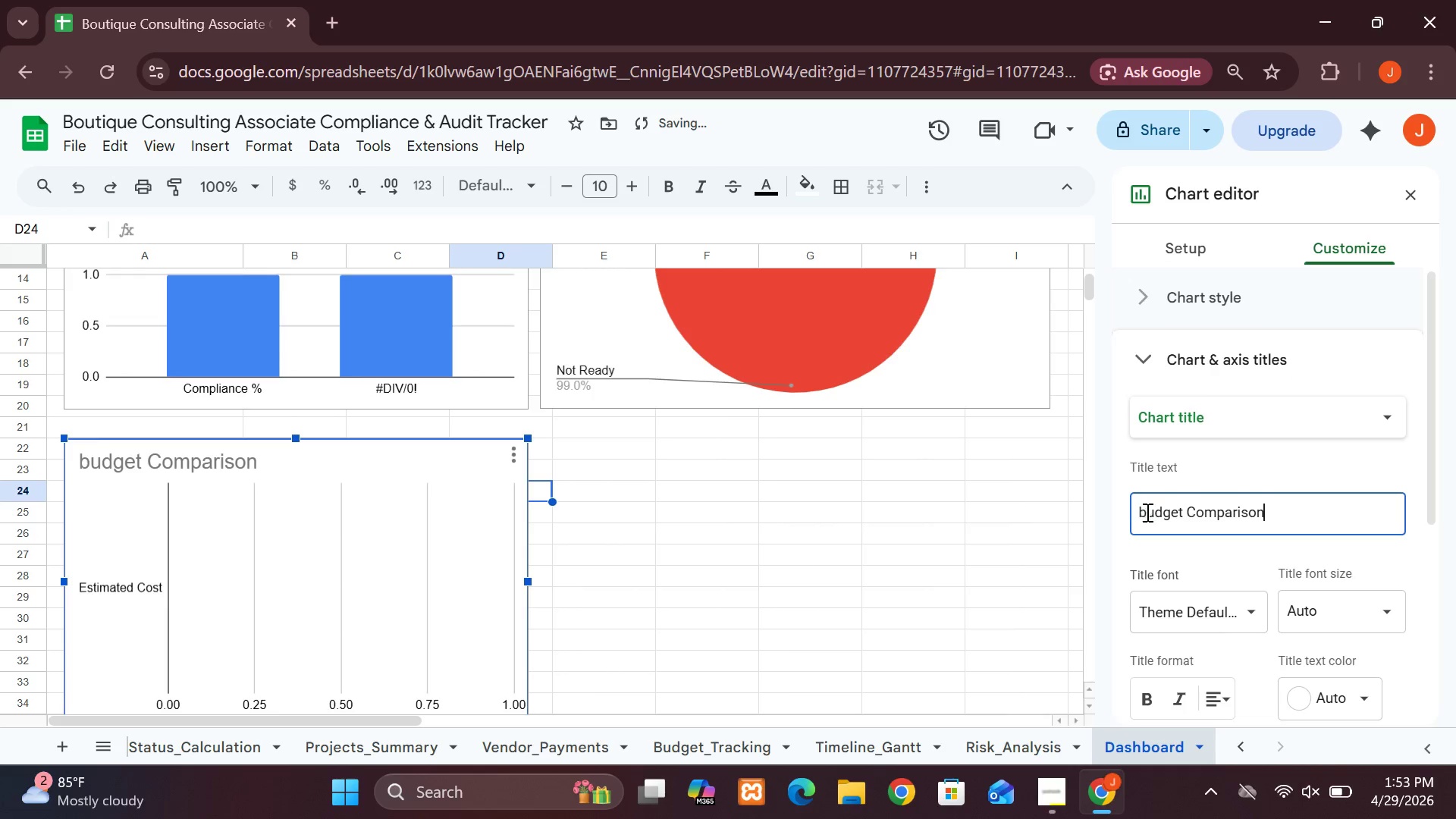 
left_click([1147, 513])
 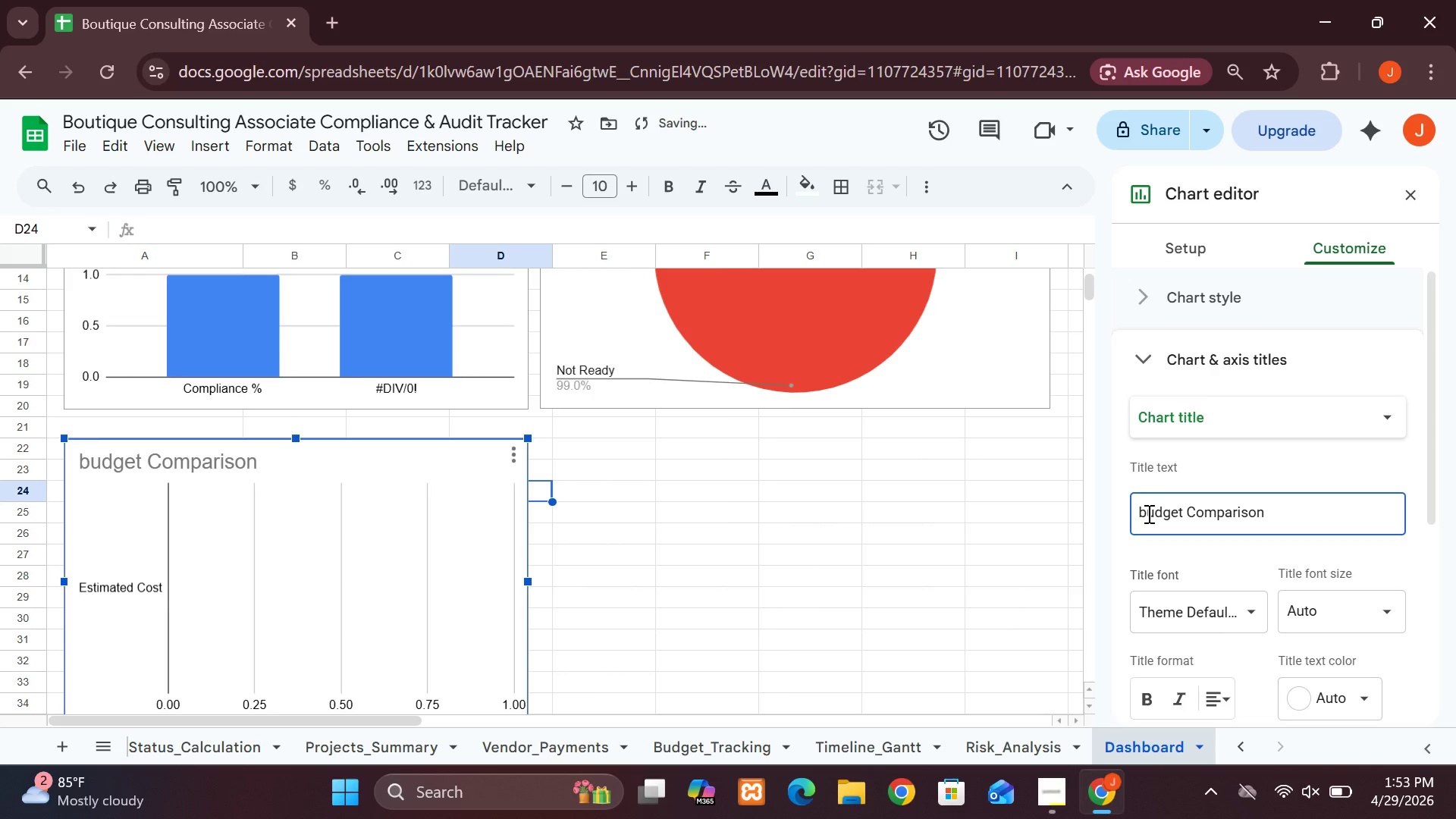 
key(Backspace)
 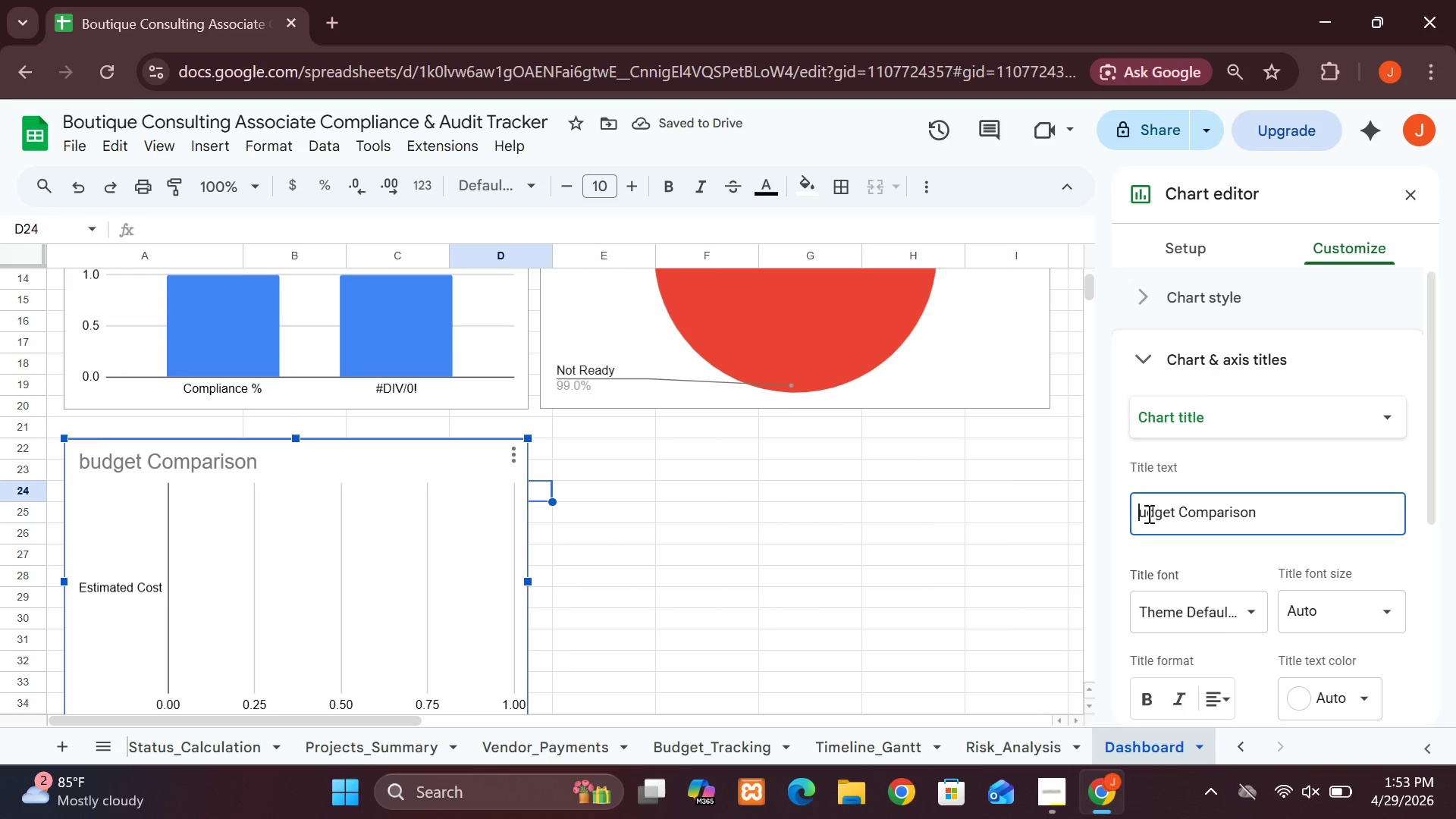 
key(CapsLock)
 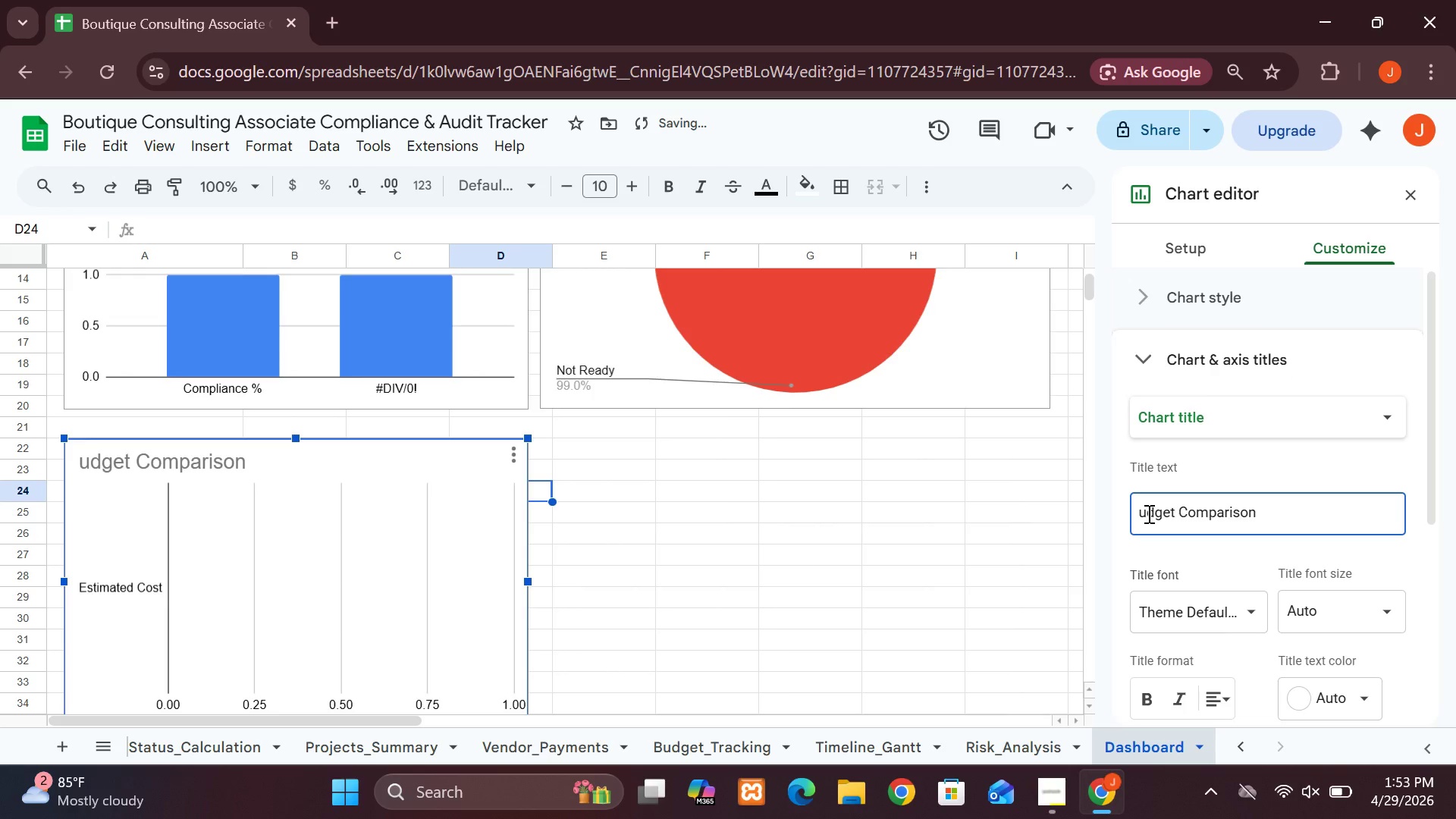 
key(B)
 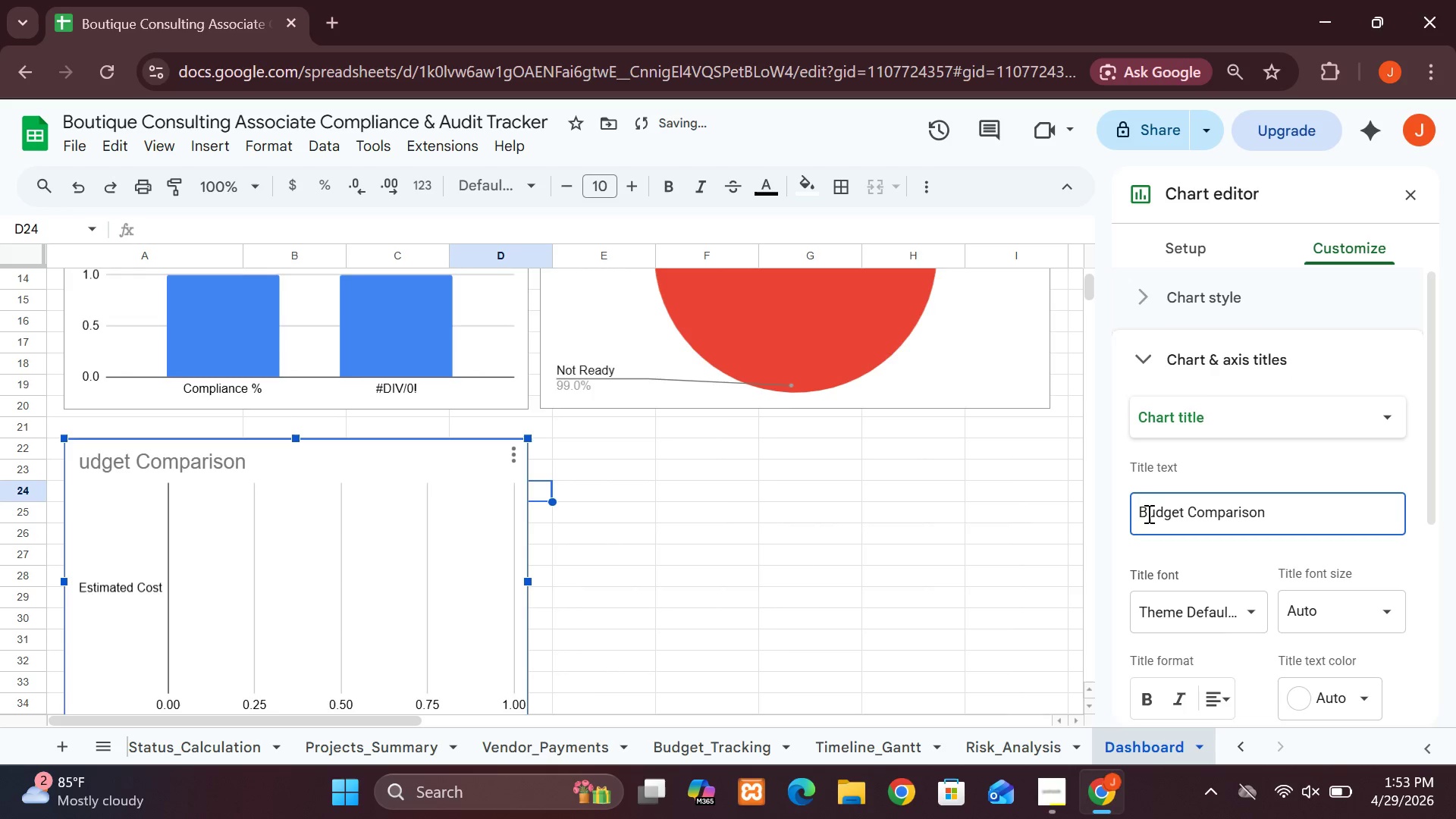 
key(CapsLock)
 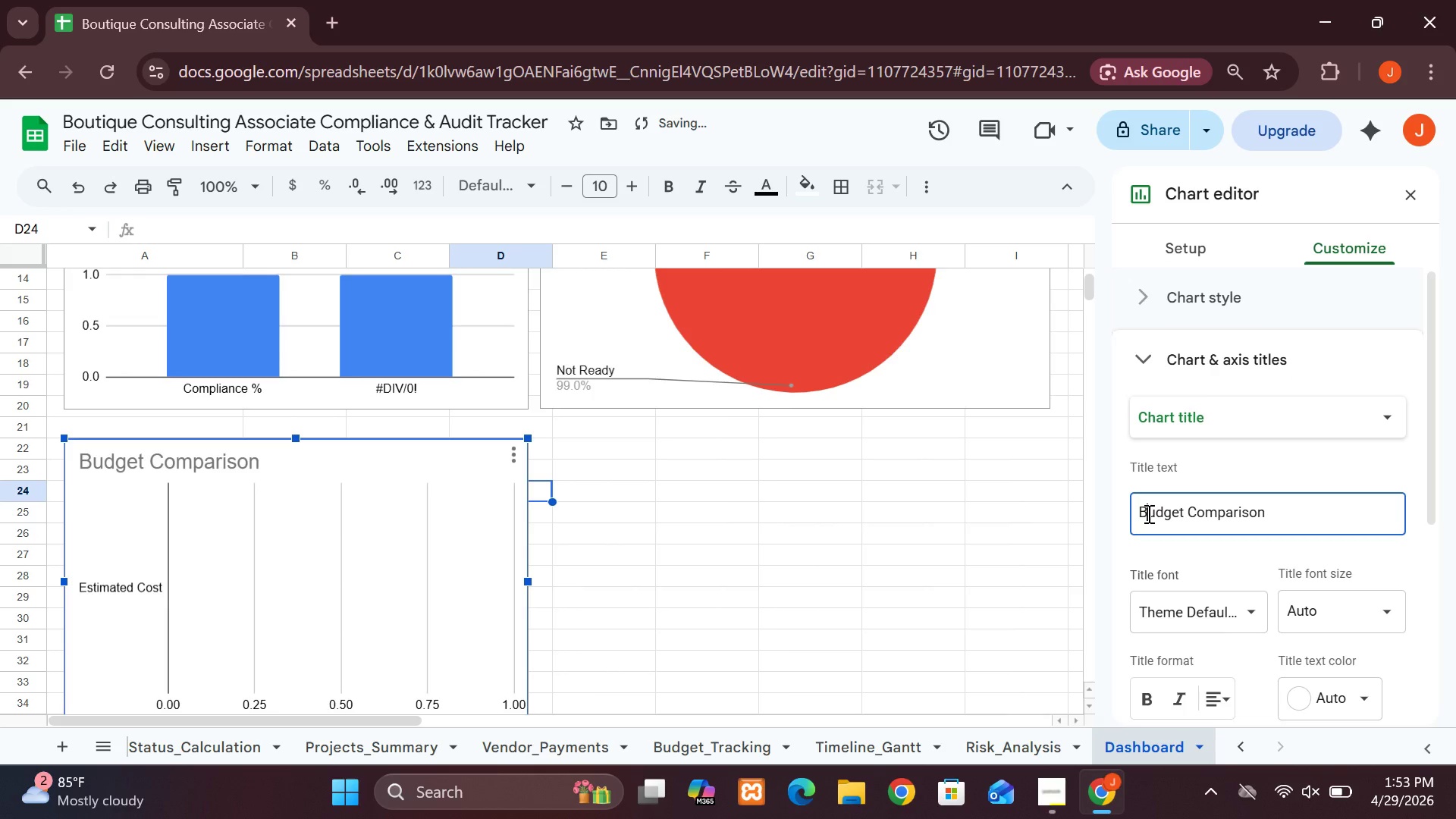 
key(Enter)
 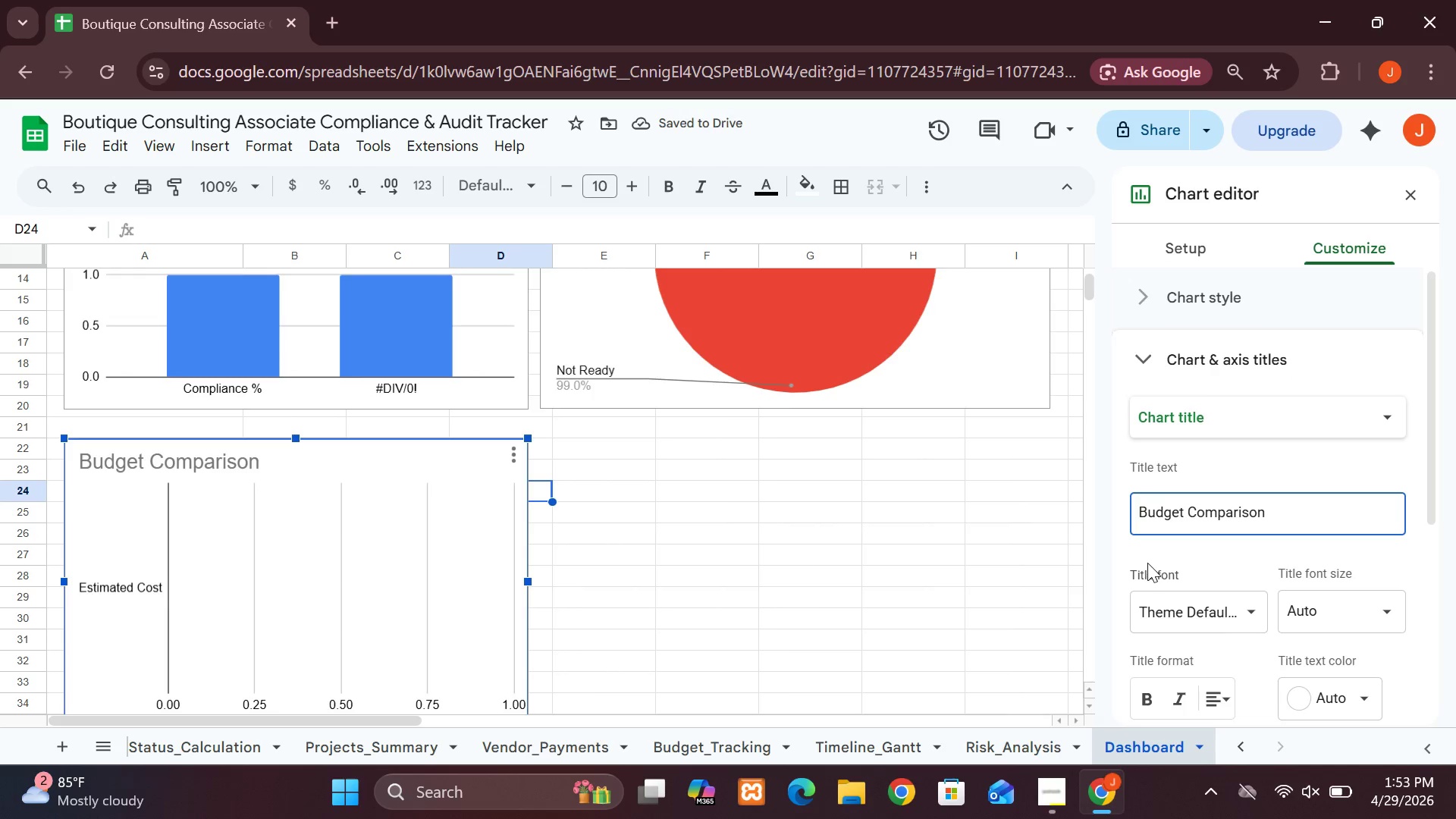 
left_click_drag(start_coordinate=[1065, 576], to_coordinate=[1329, 377])
 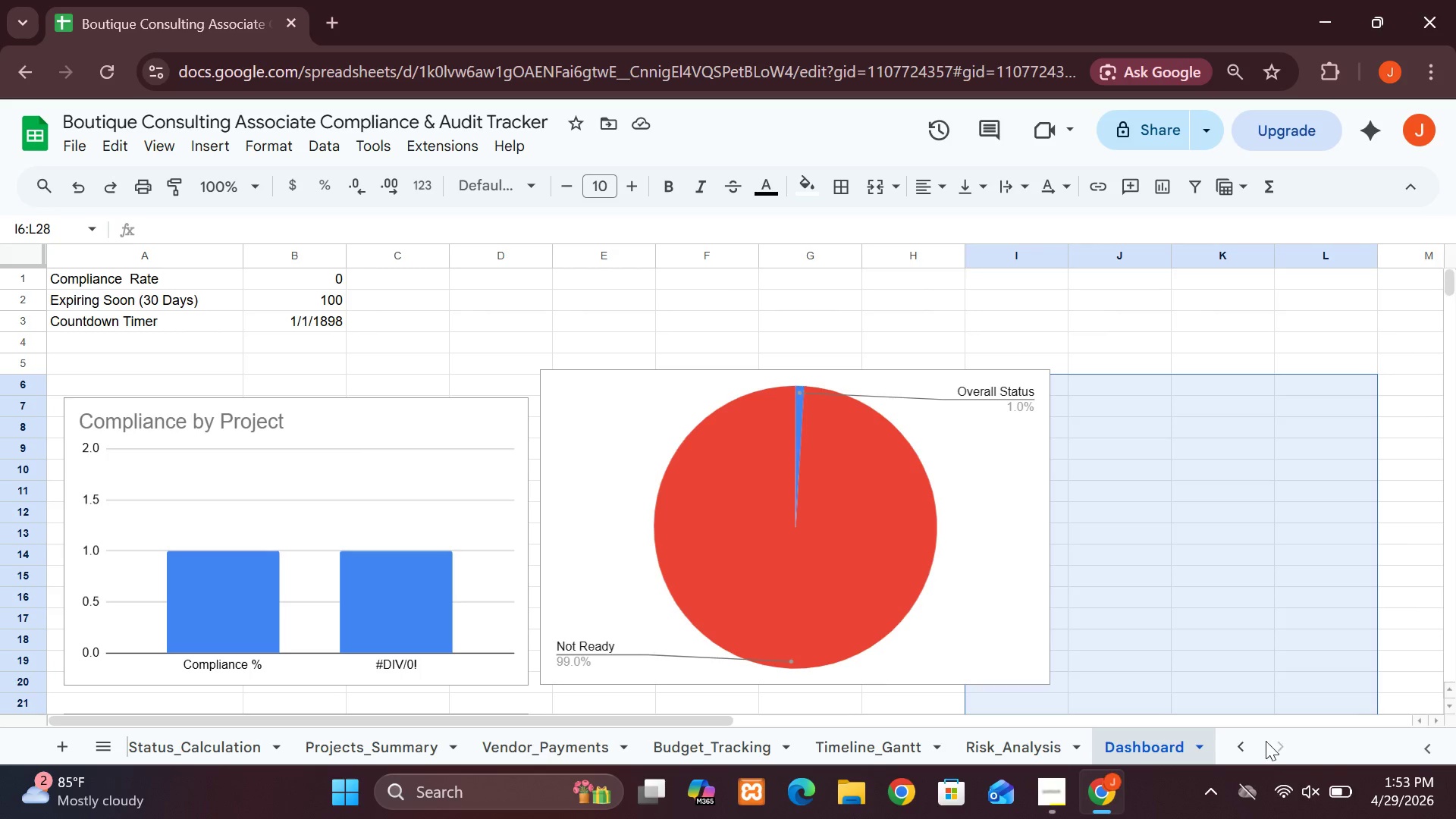 
mouse_move([1057, 774])
 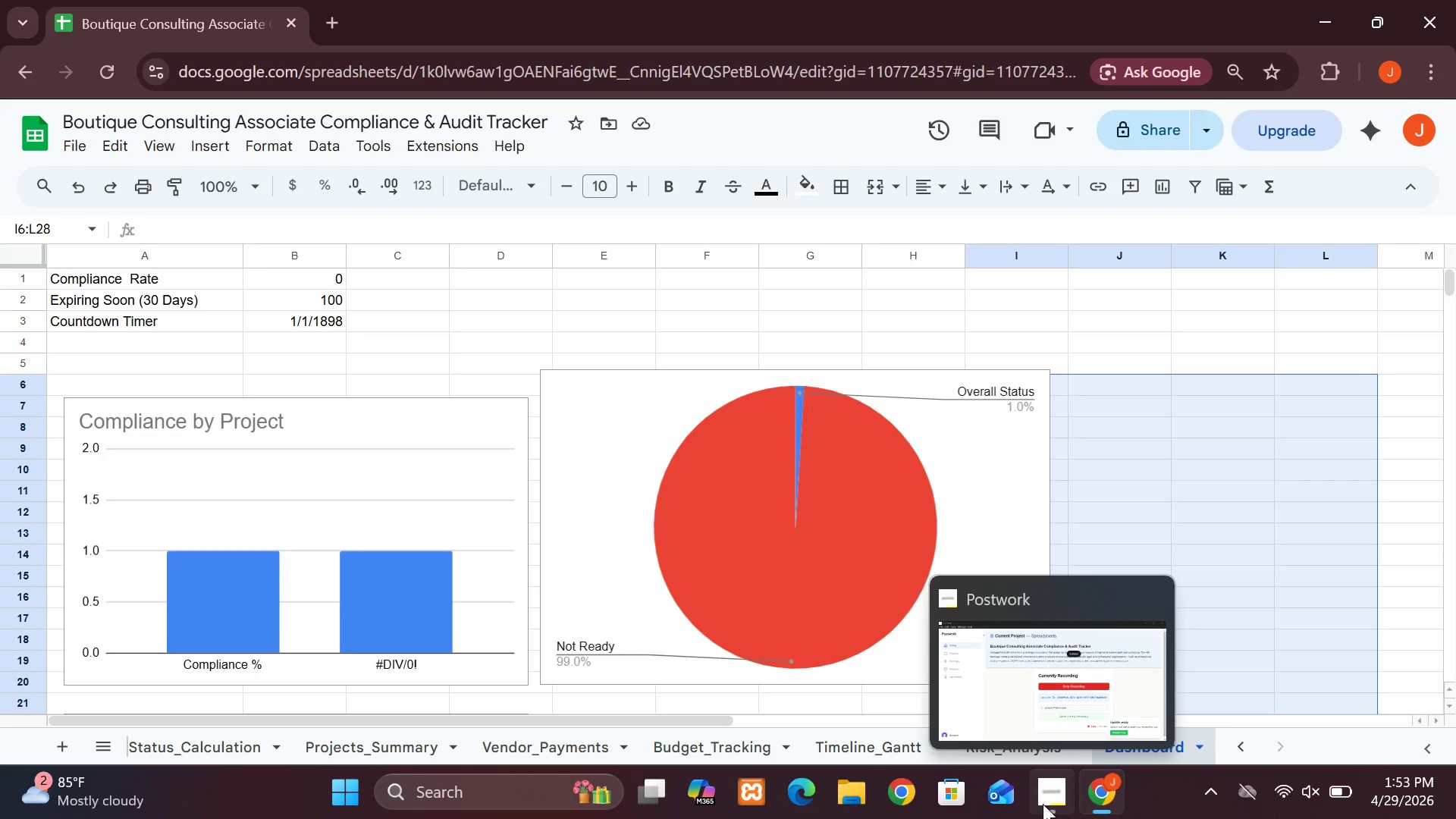 
left_click([1093, 802])